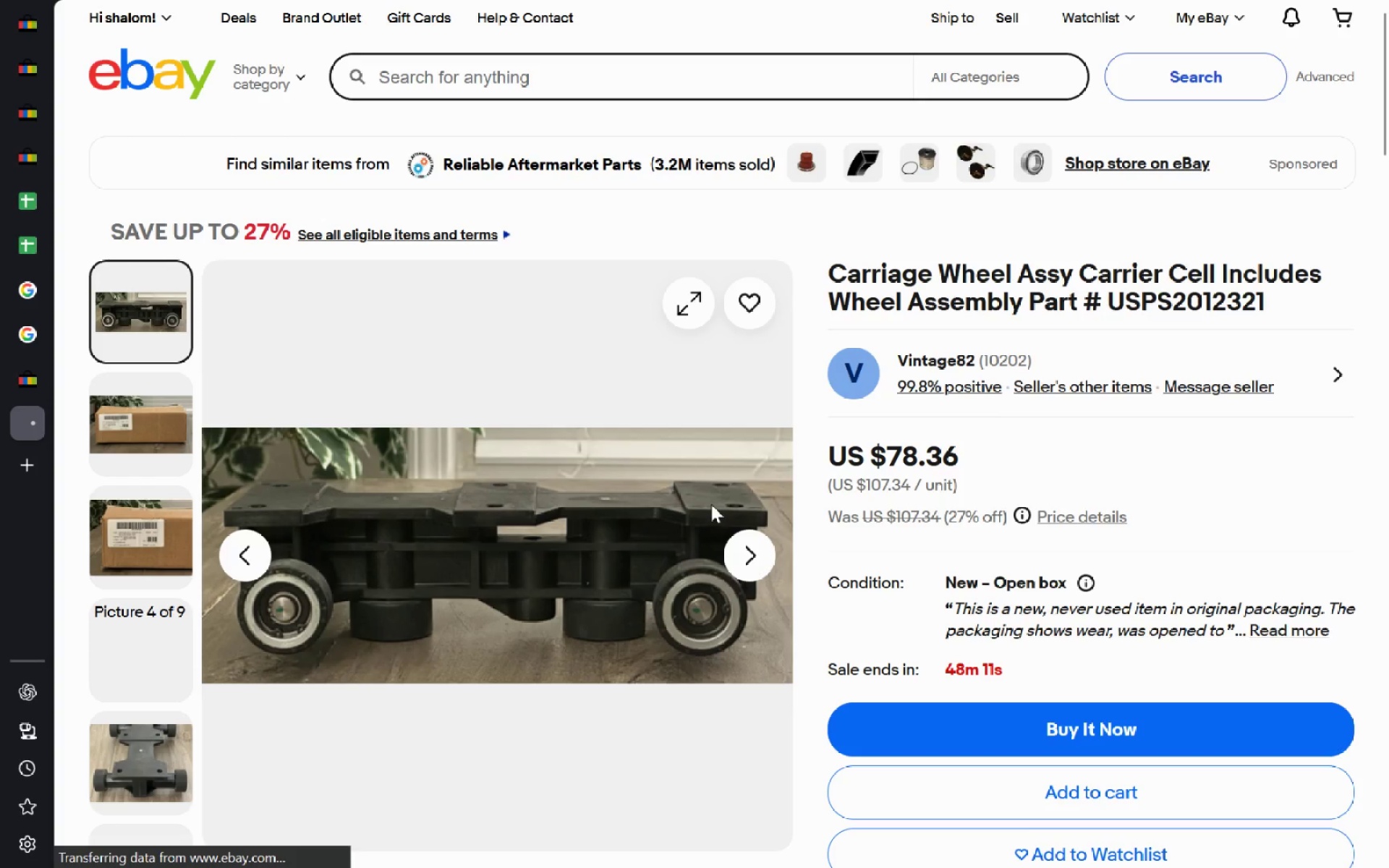 
left_click([747, 241])
 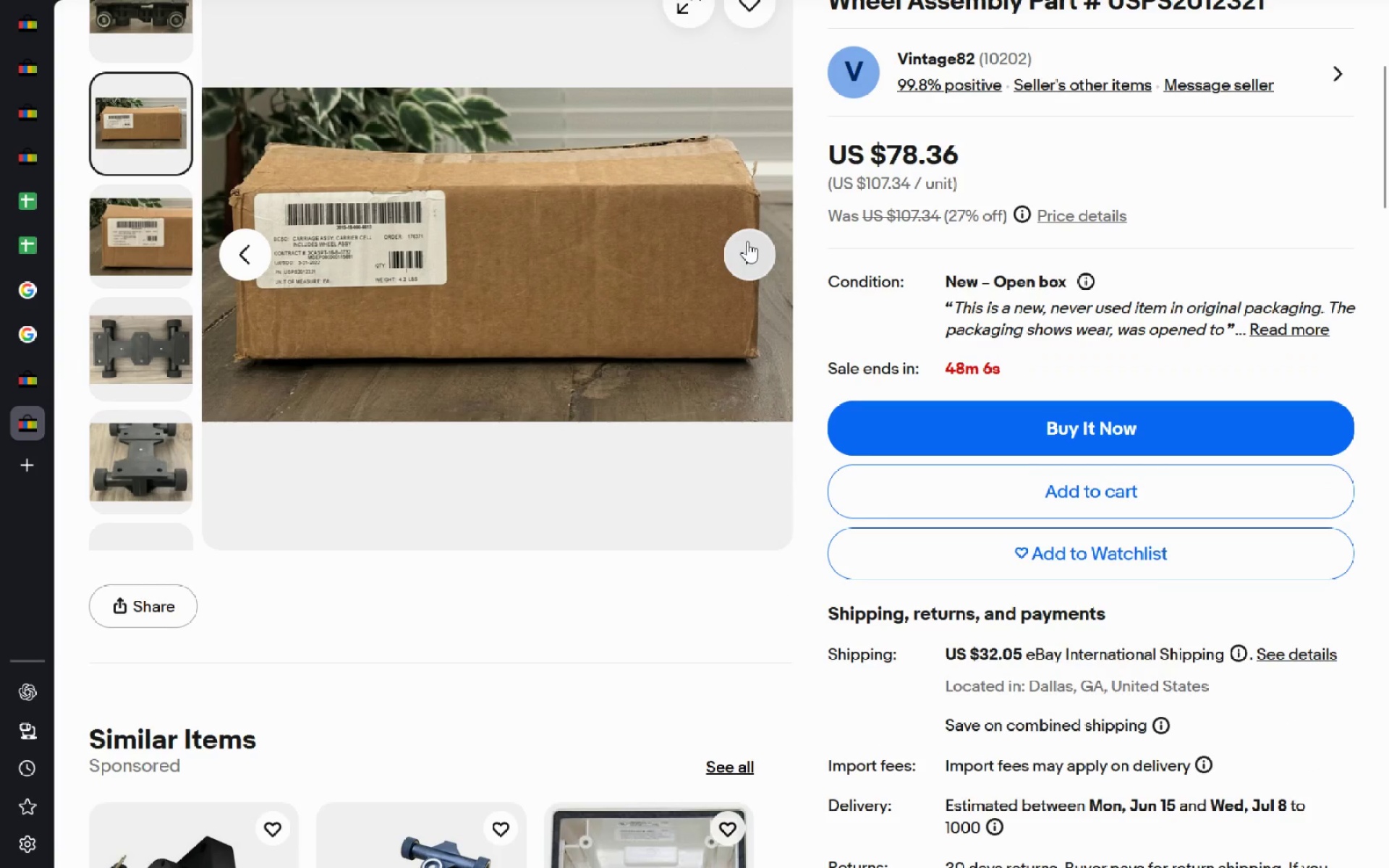 
left_click([747, 241])
 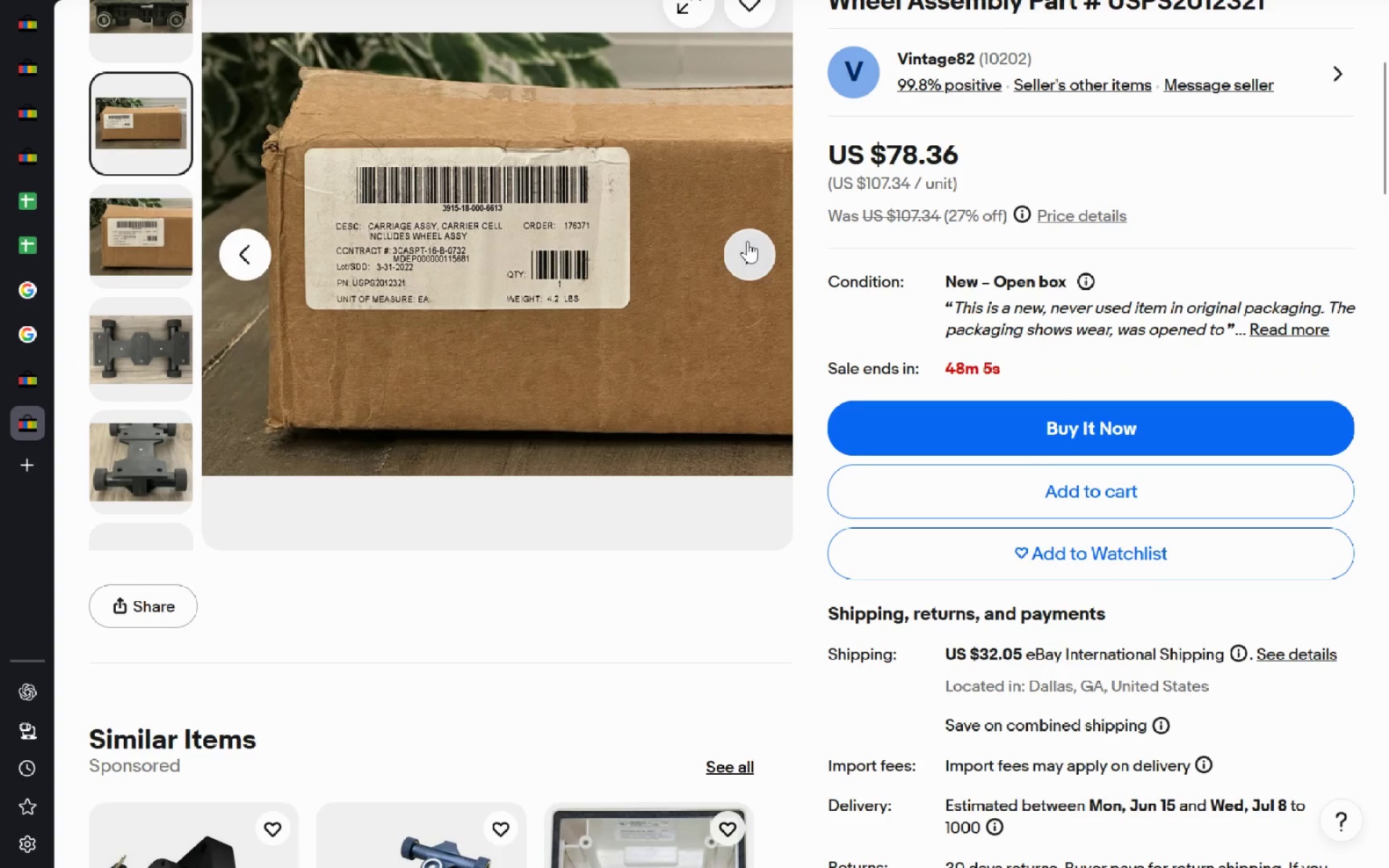 
left_click([747, 241])
 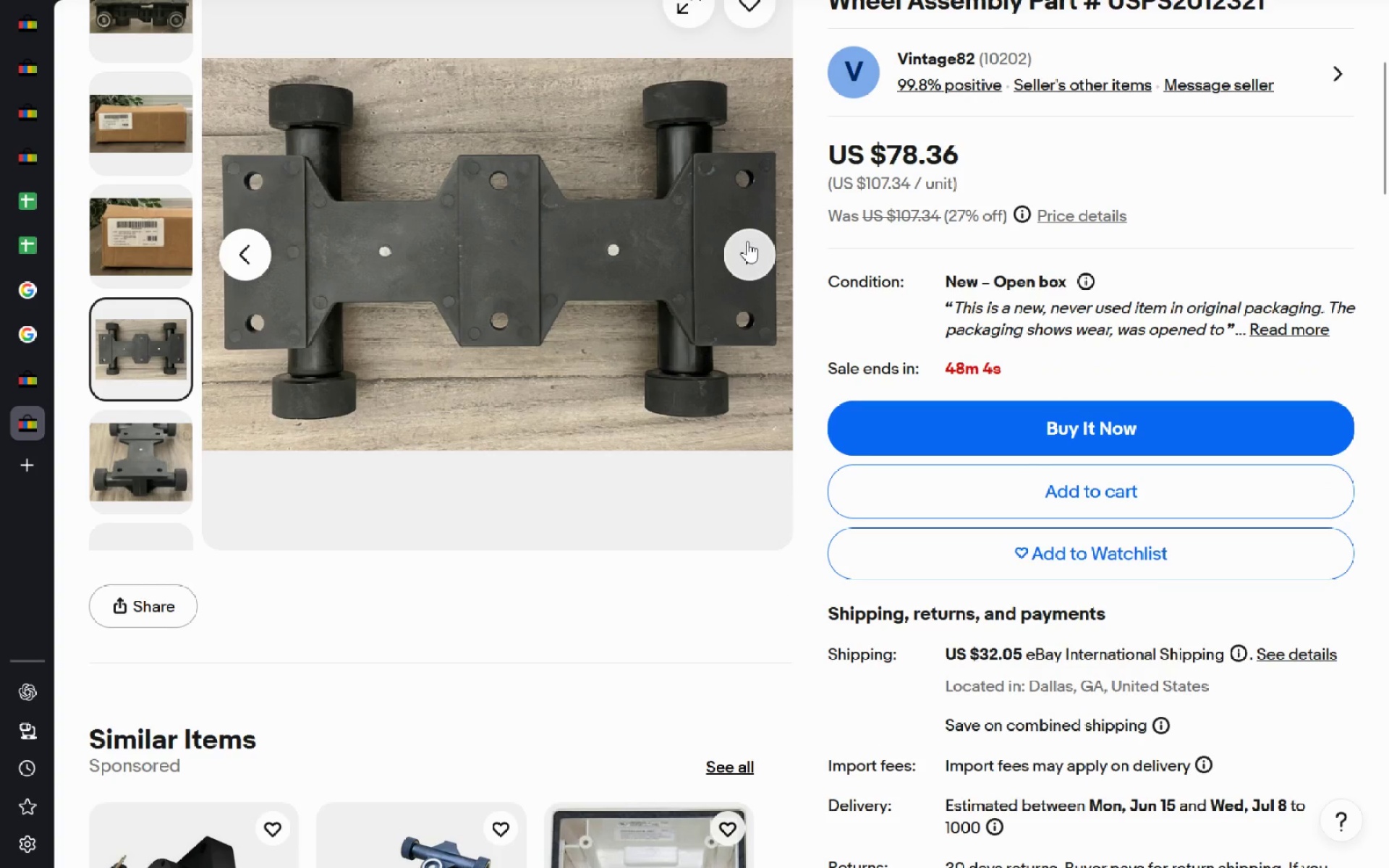 
left_click([747, 241])
 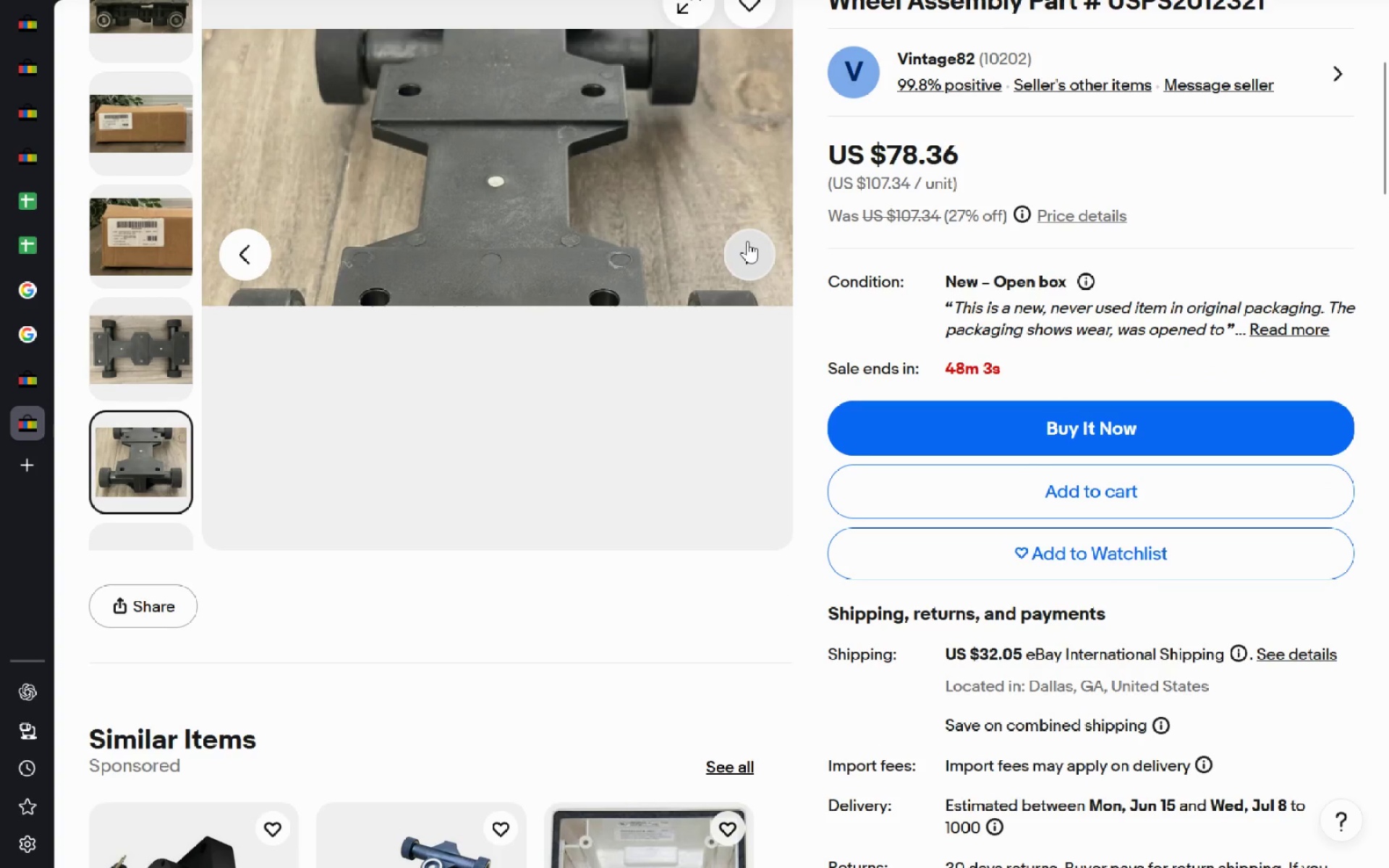 
left_click([747, 241])
 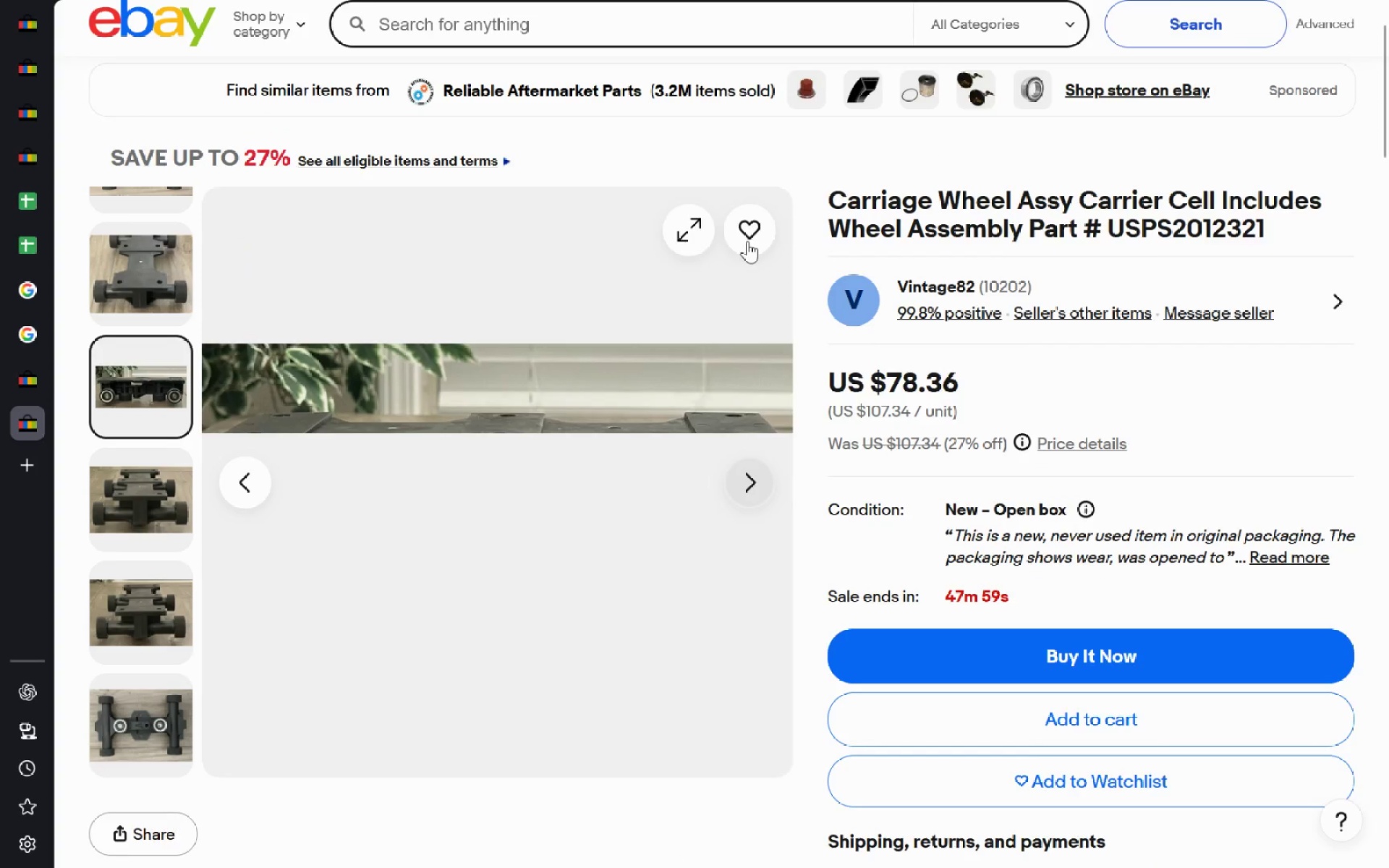 
wait(5.91)
 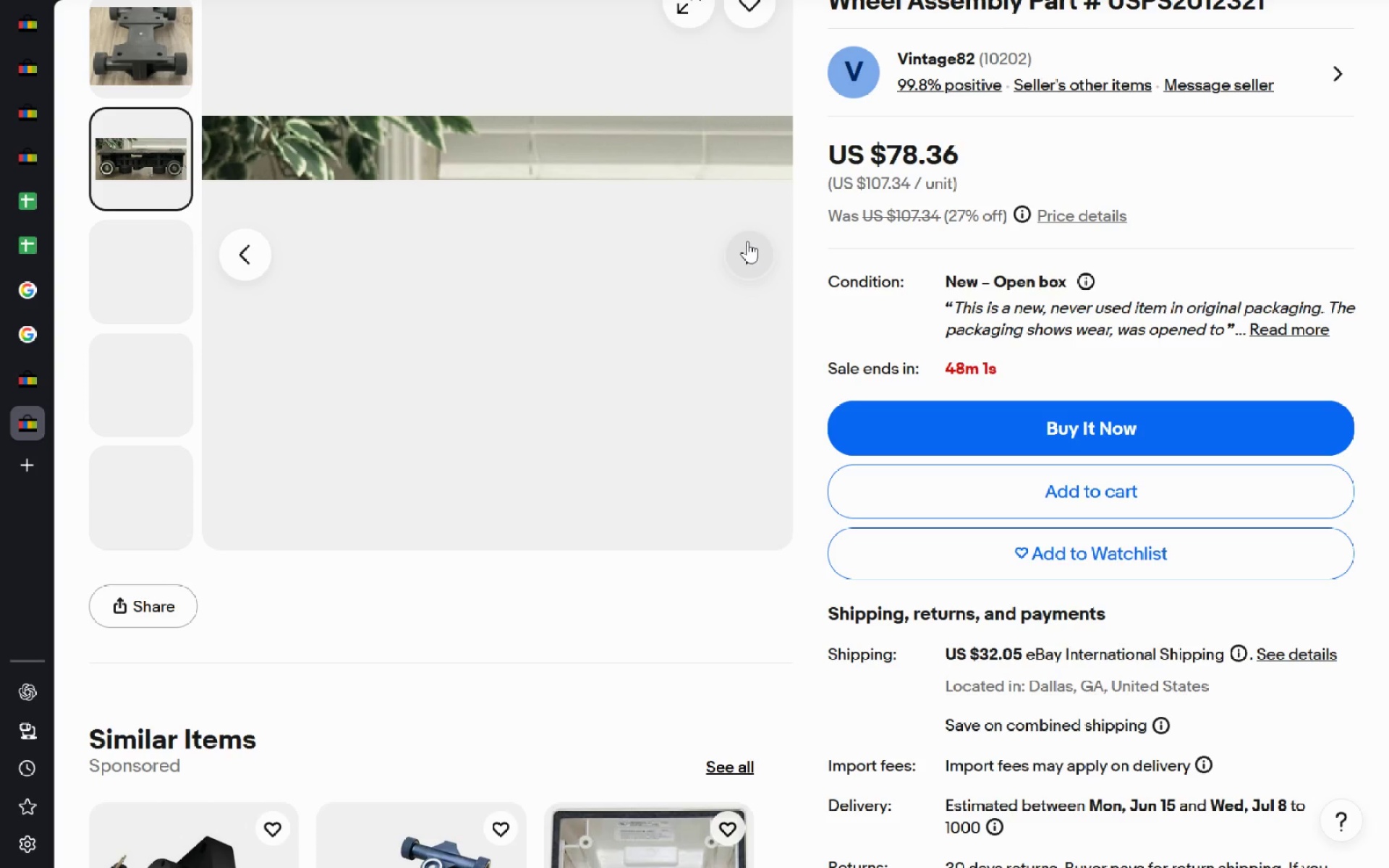 
left_click([464, 56])
 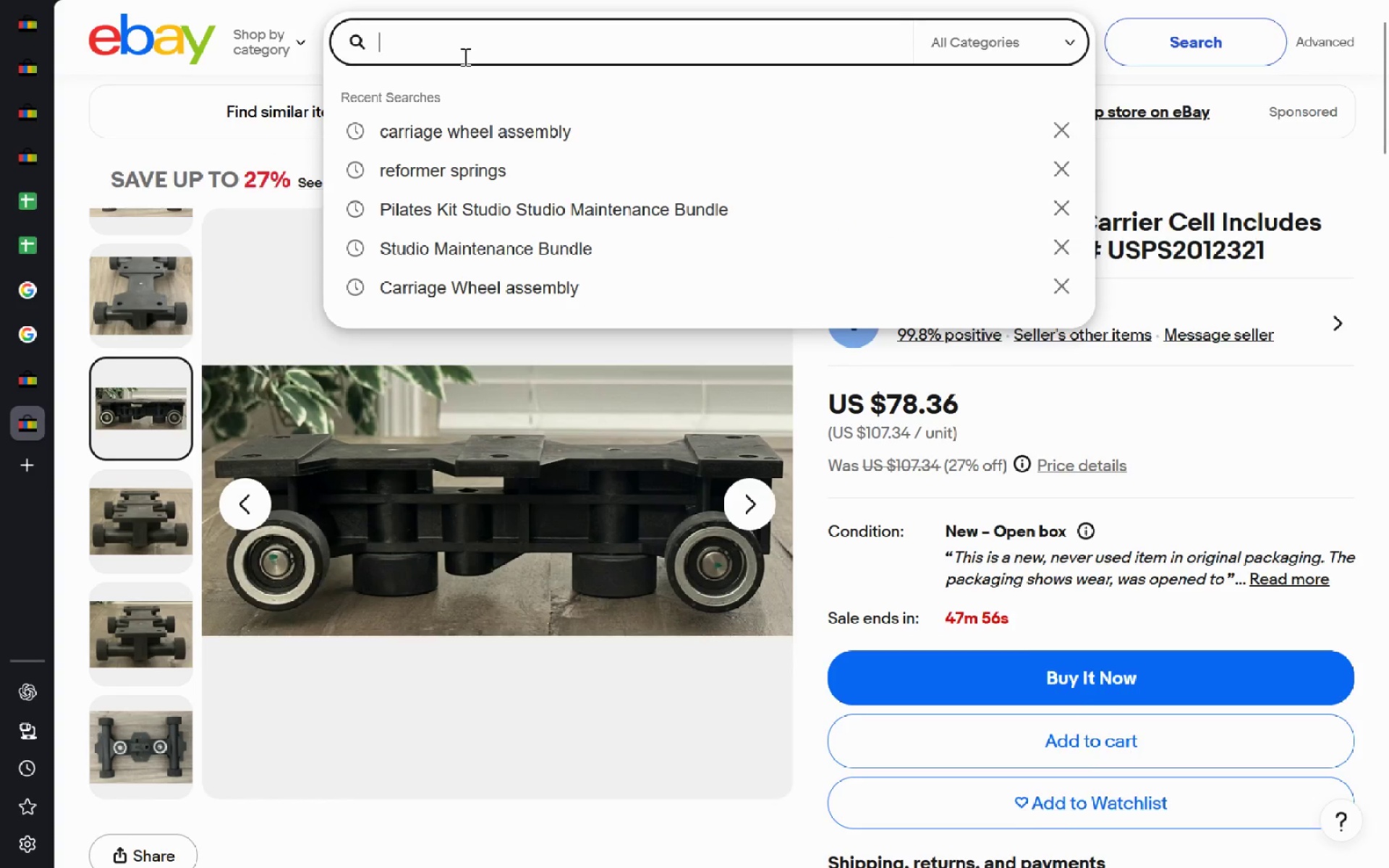 
left_click([538, 19])
 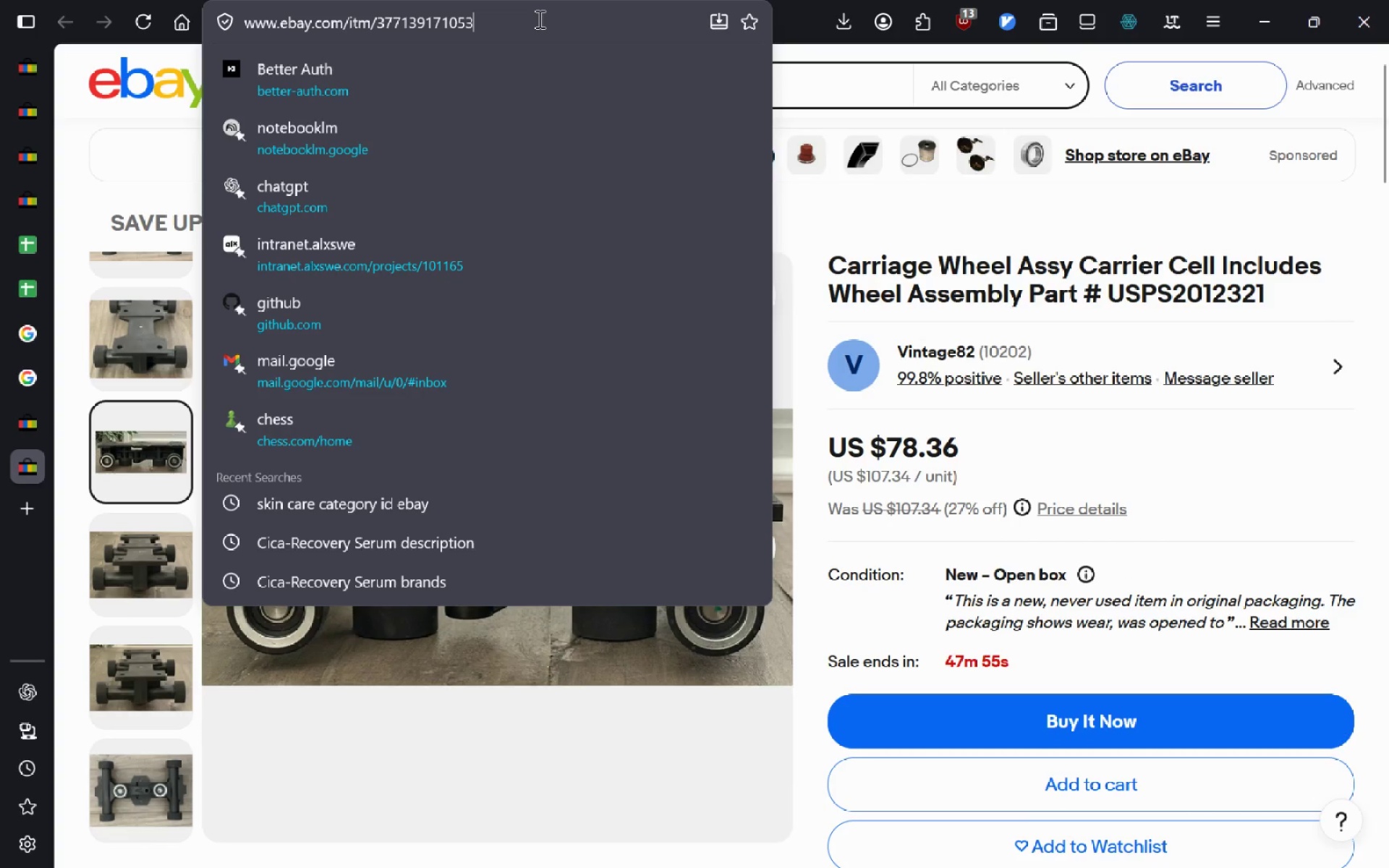 
type(categories)
 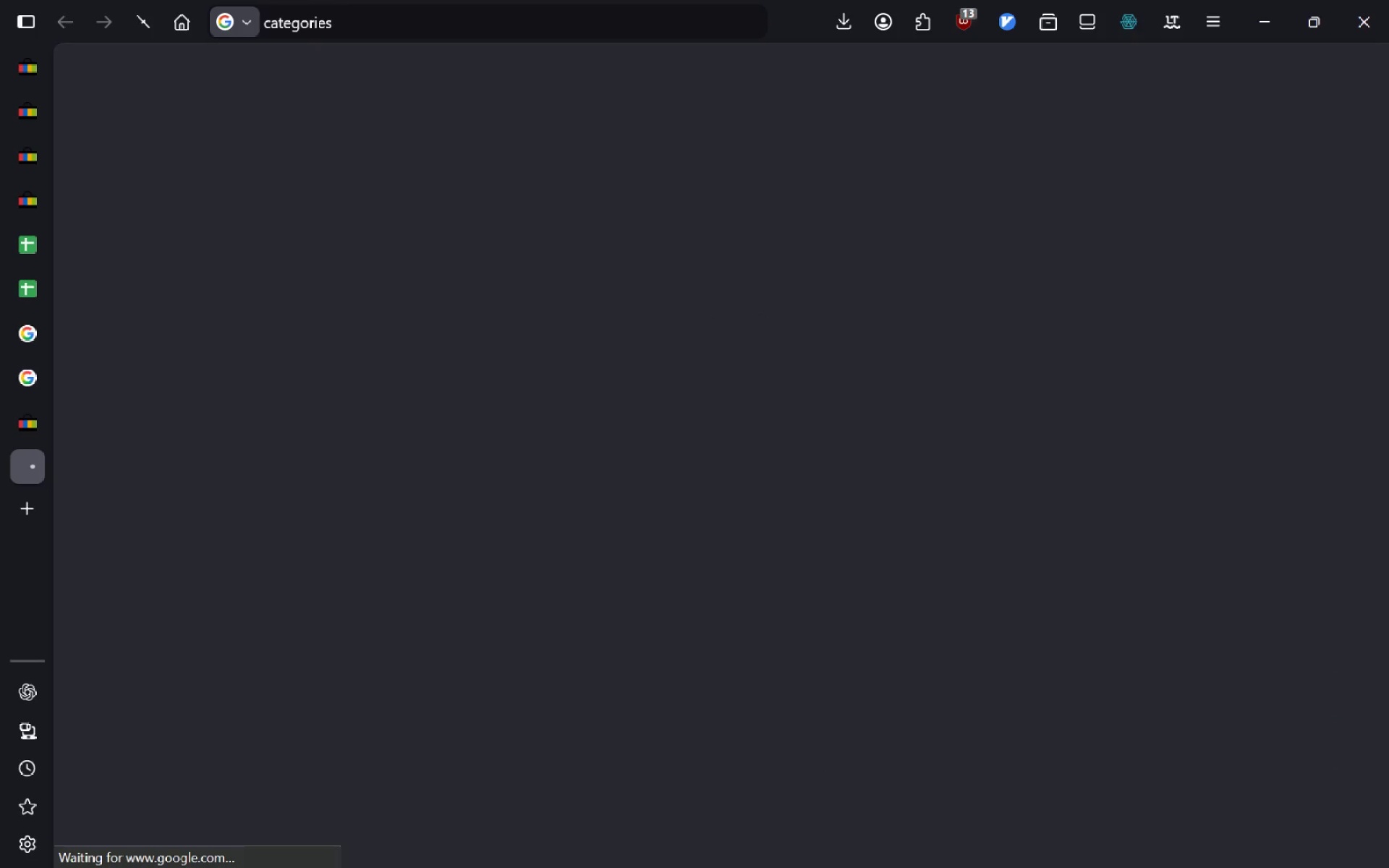 
key(Enter)
 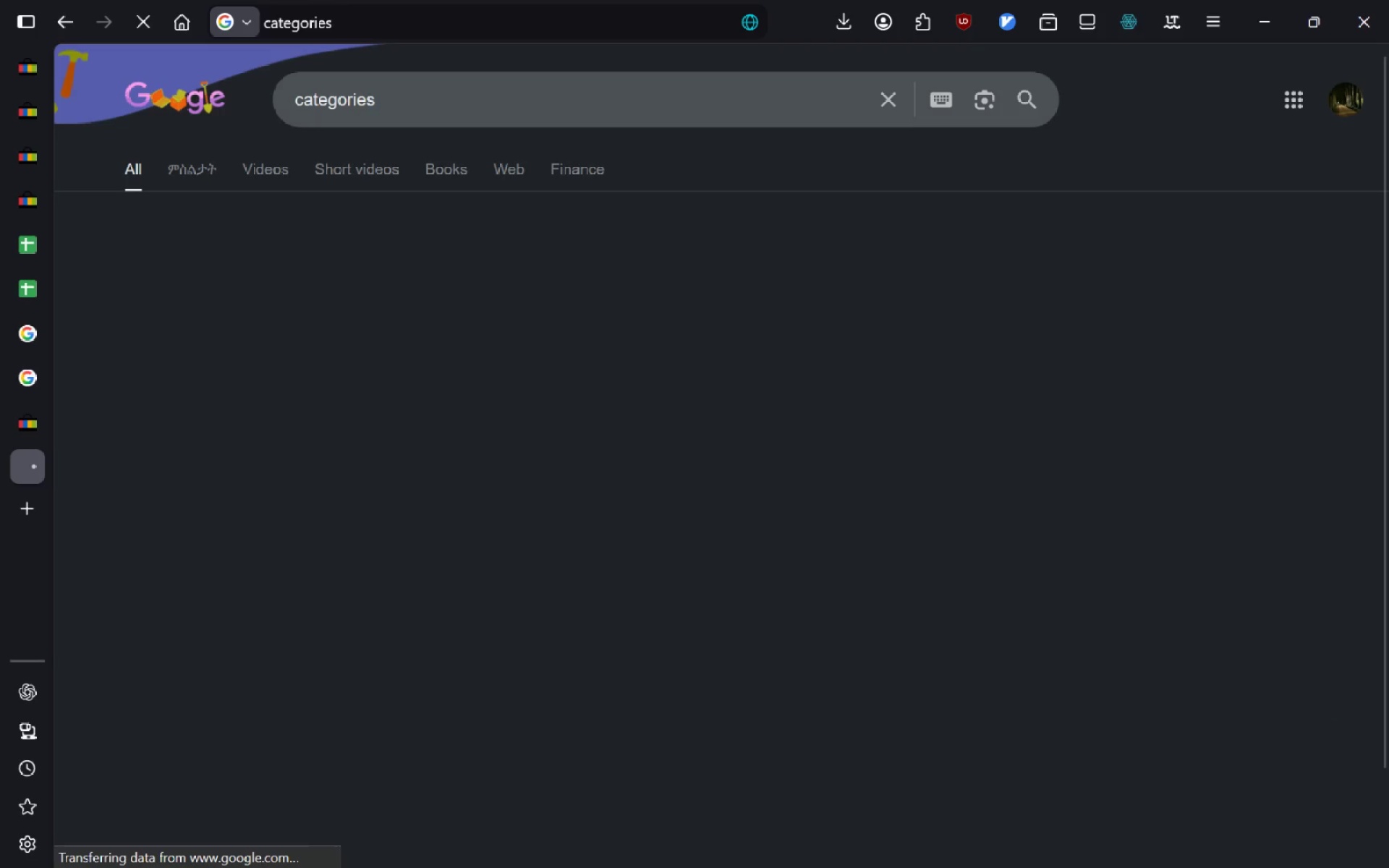 
key(Alt+AltLeft)
 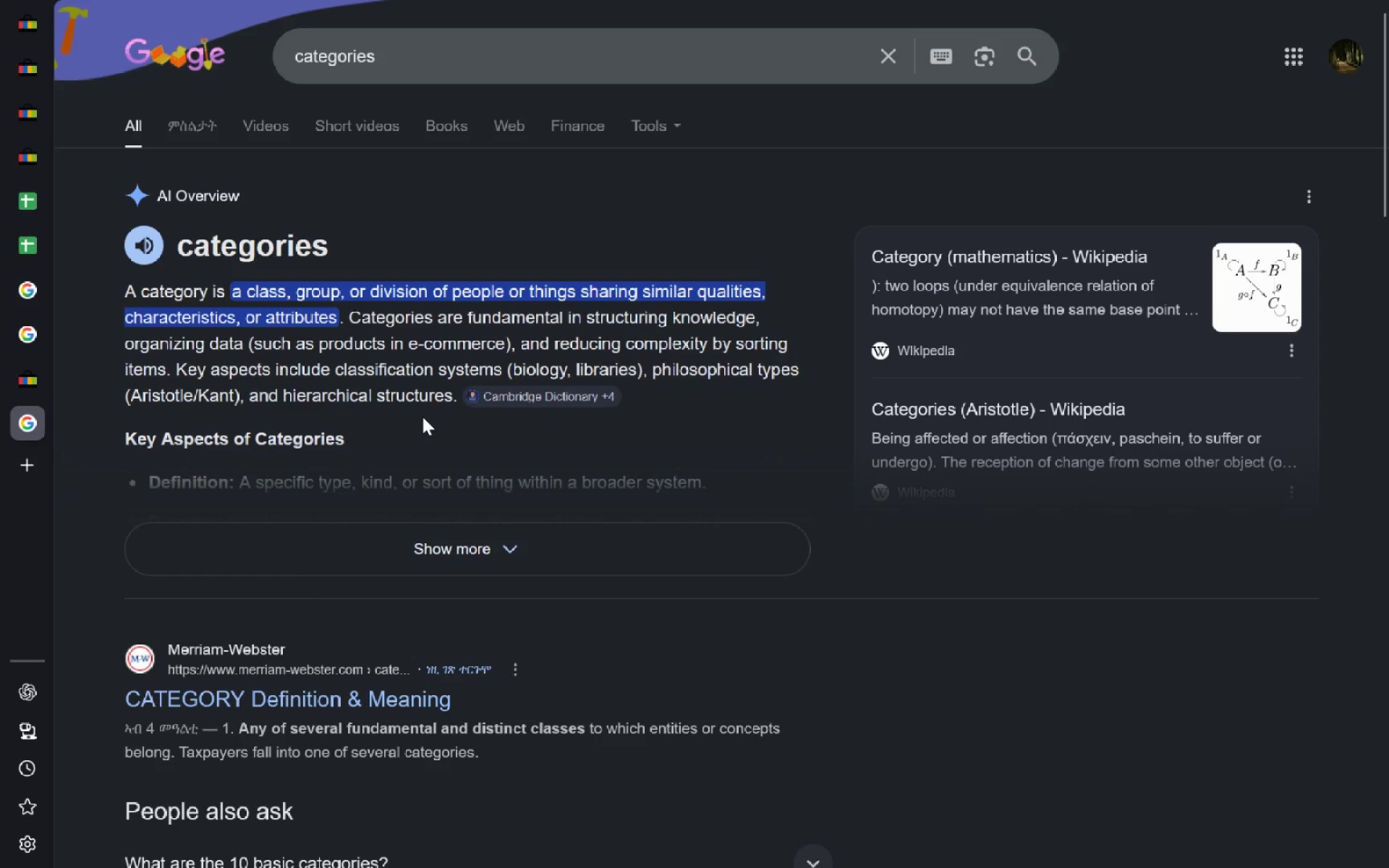 
type(debay categry)
 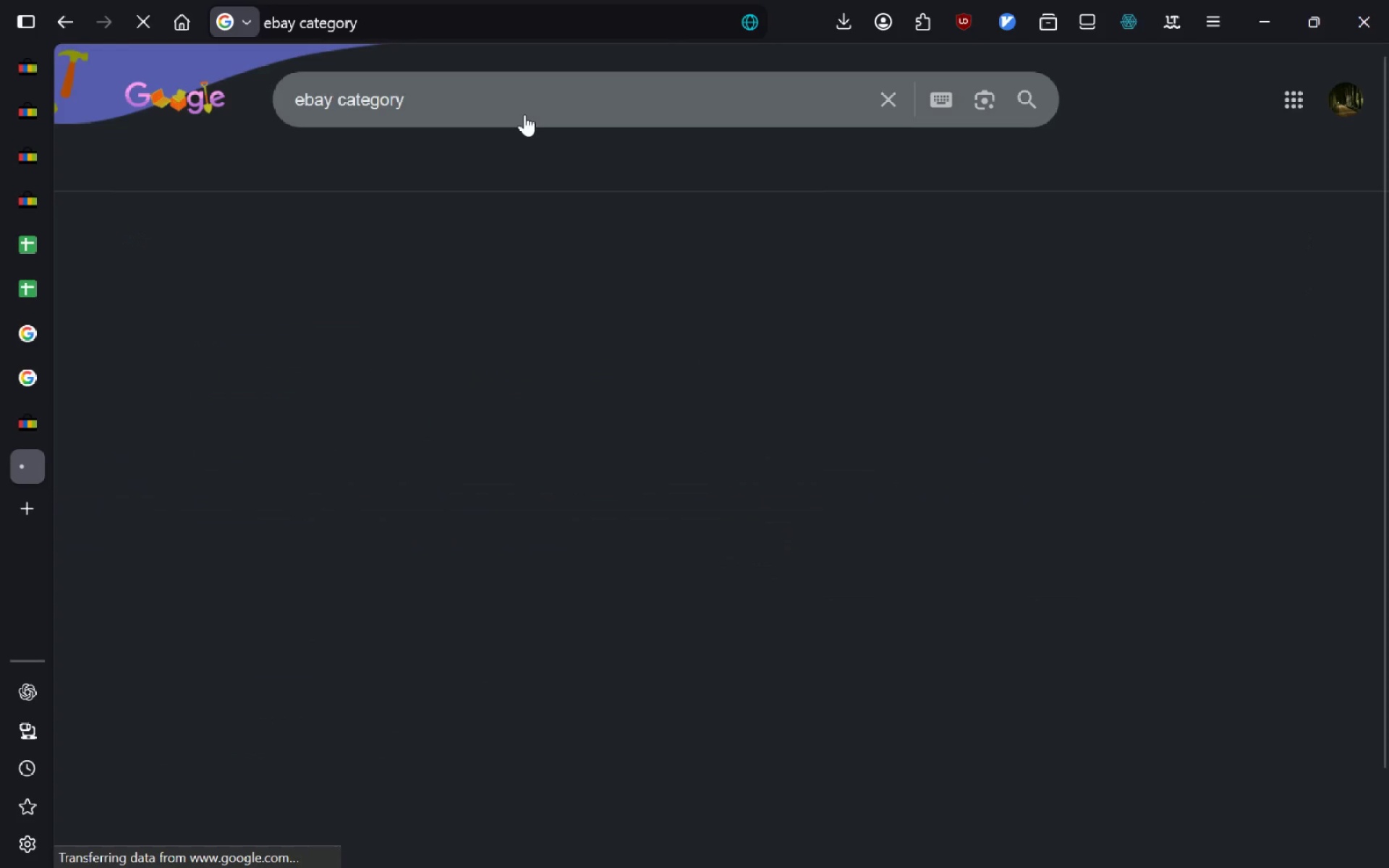 
key(Enter)
 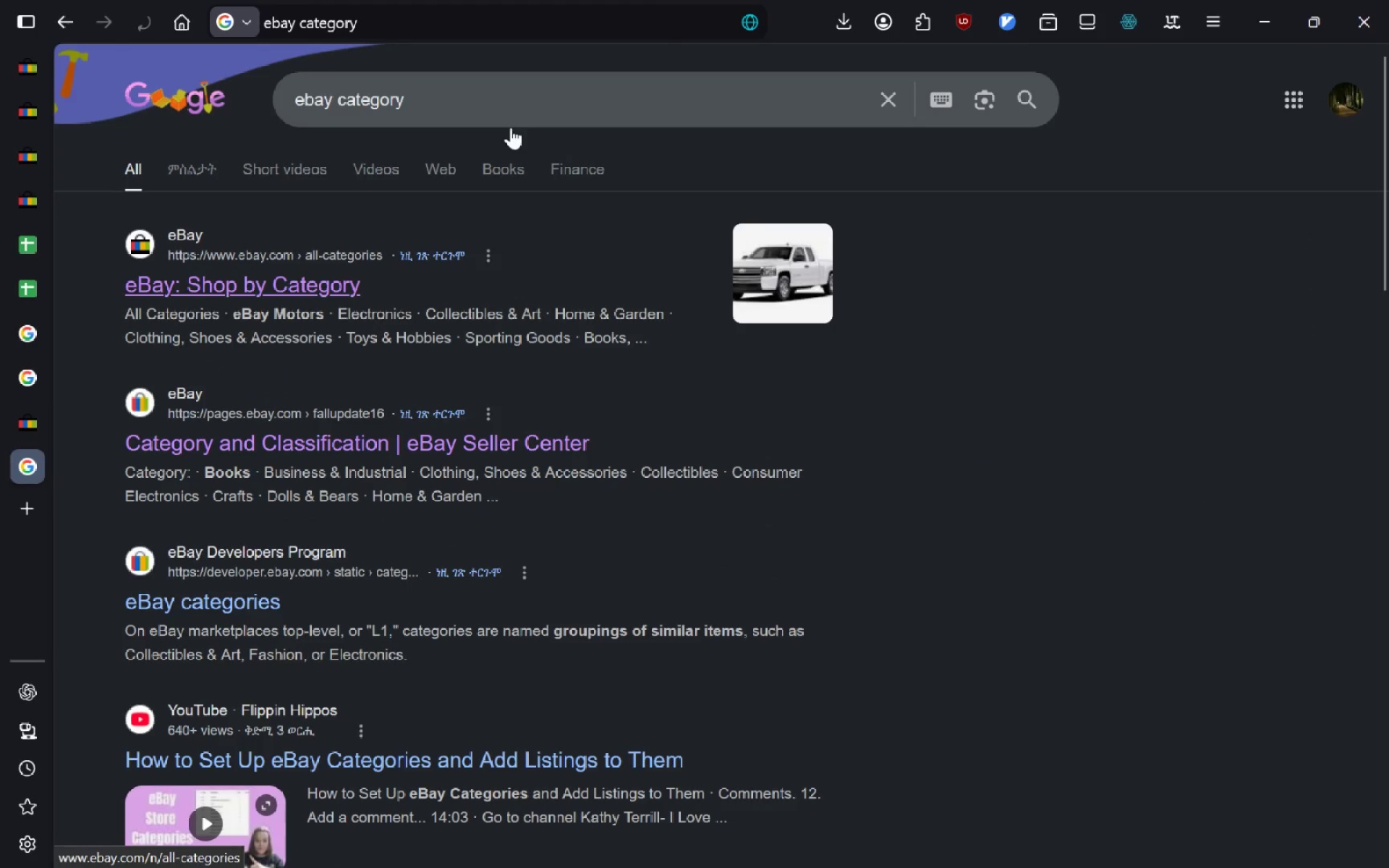 
left_click([328, 273])
 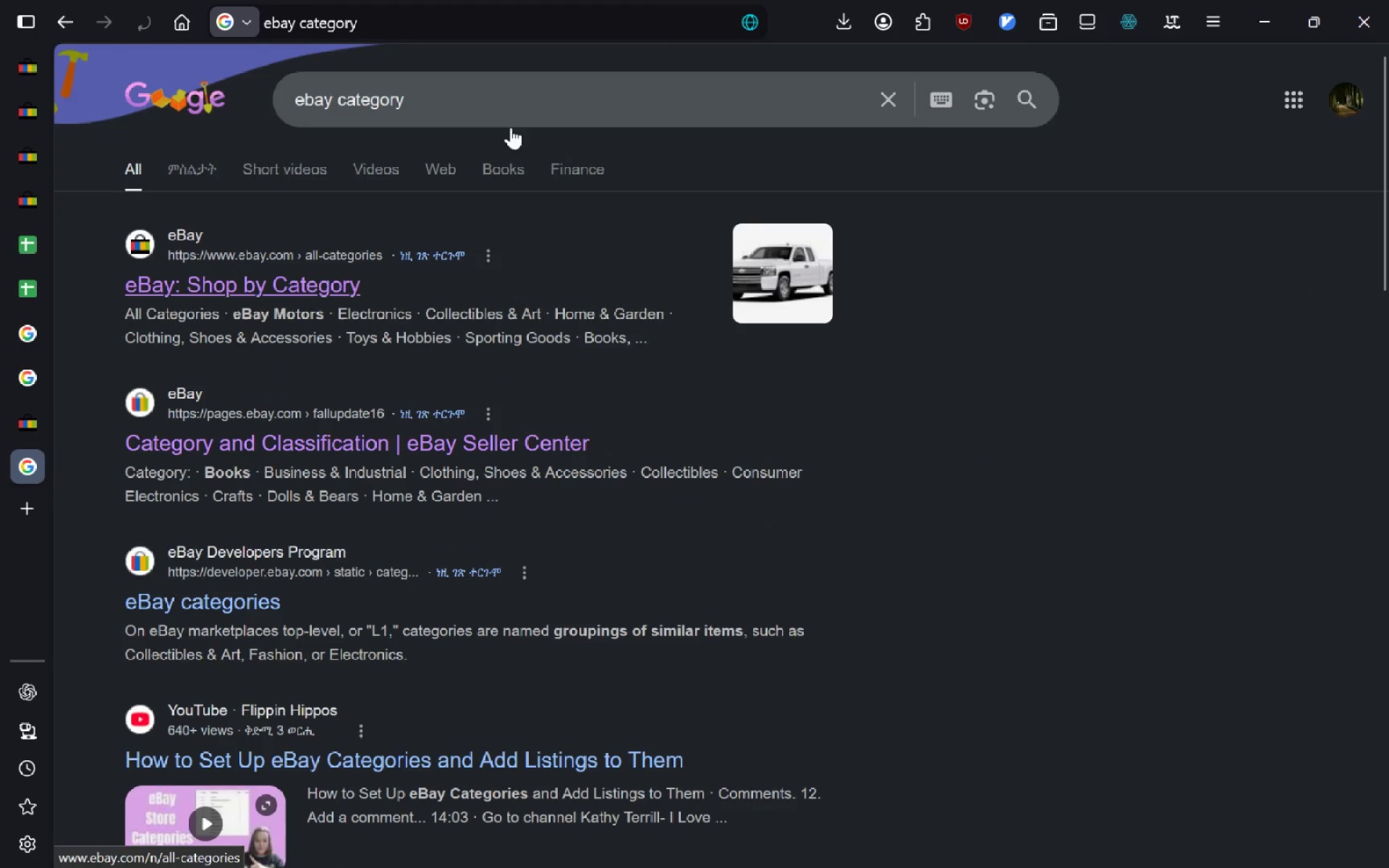 
key(Alt+ArrowLeft)
 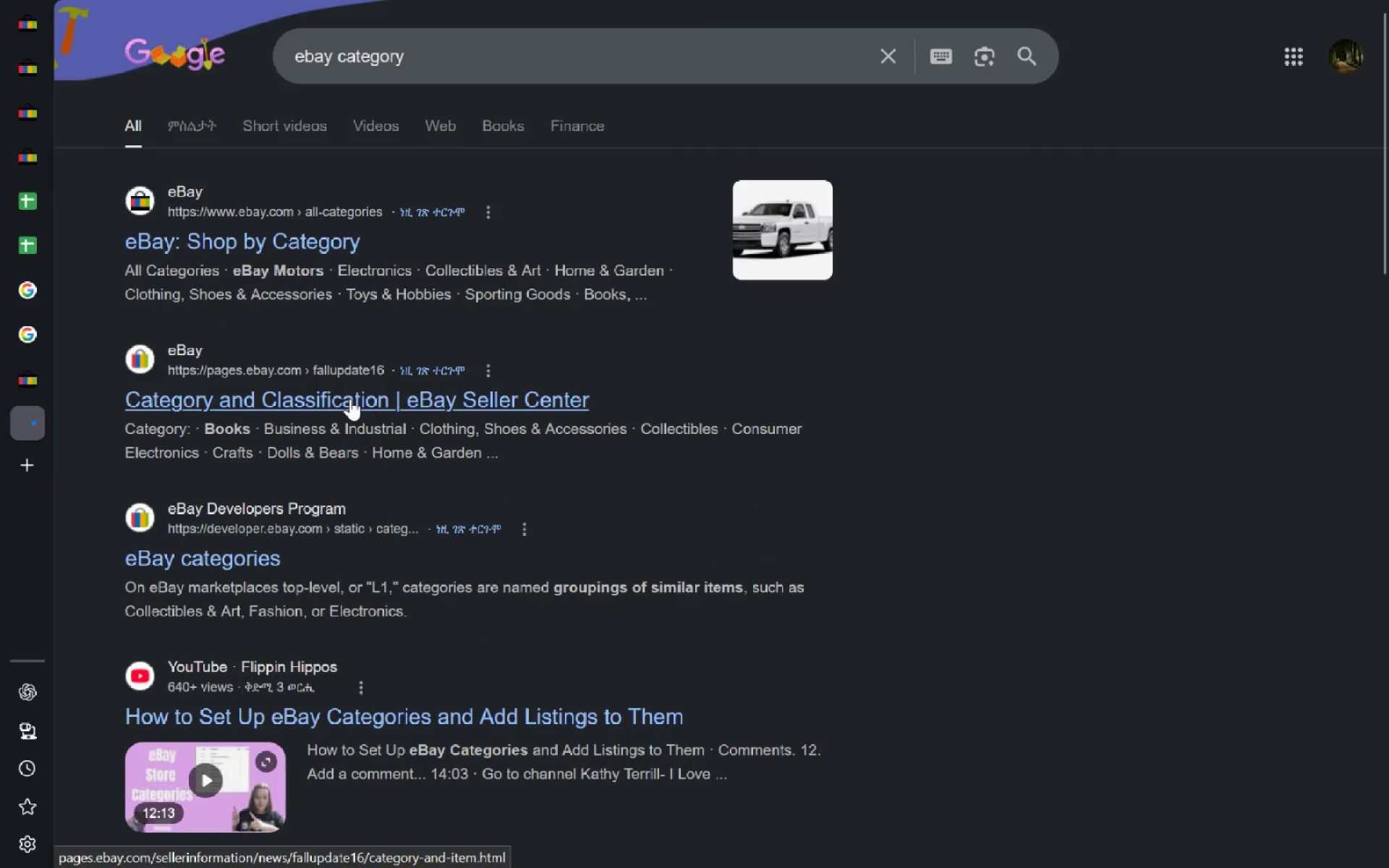 
left_click([350, 399])
 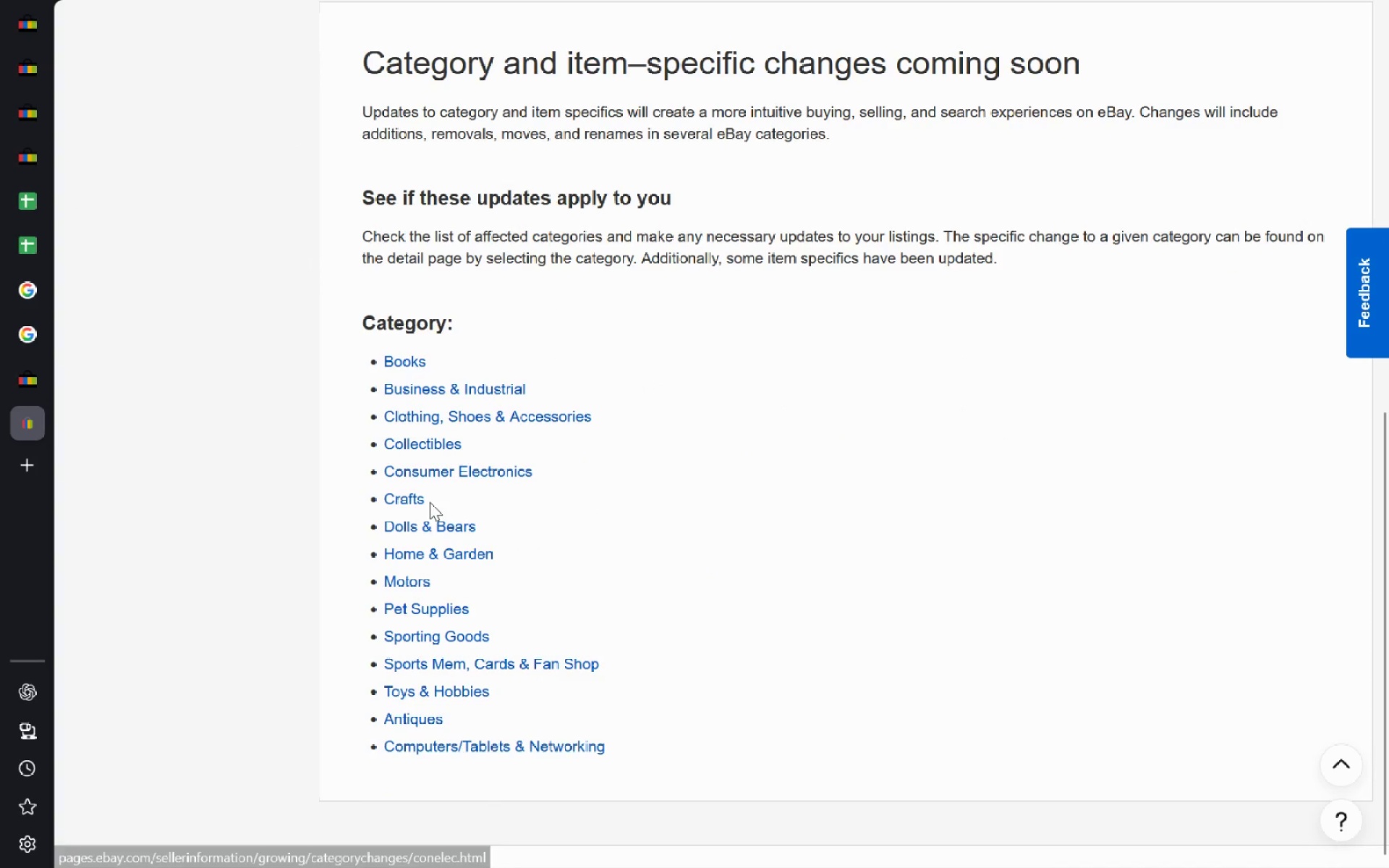 
wait(33.97)
 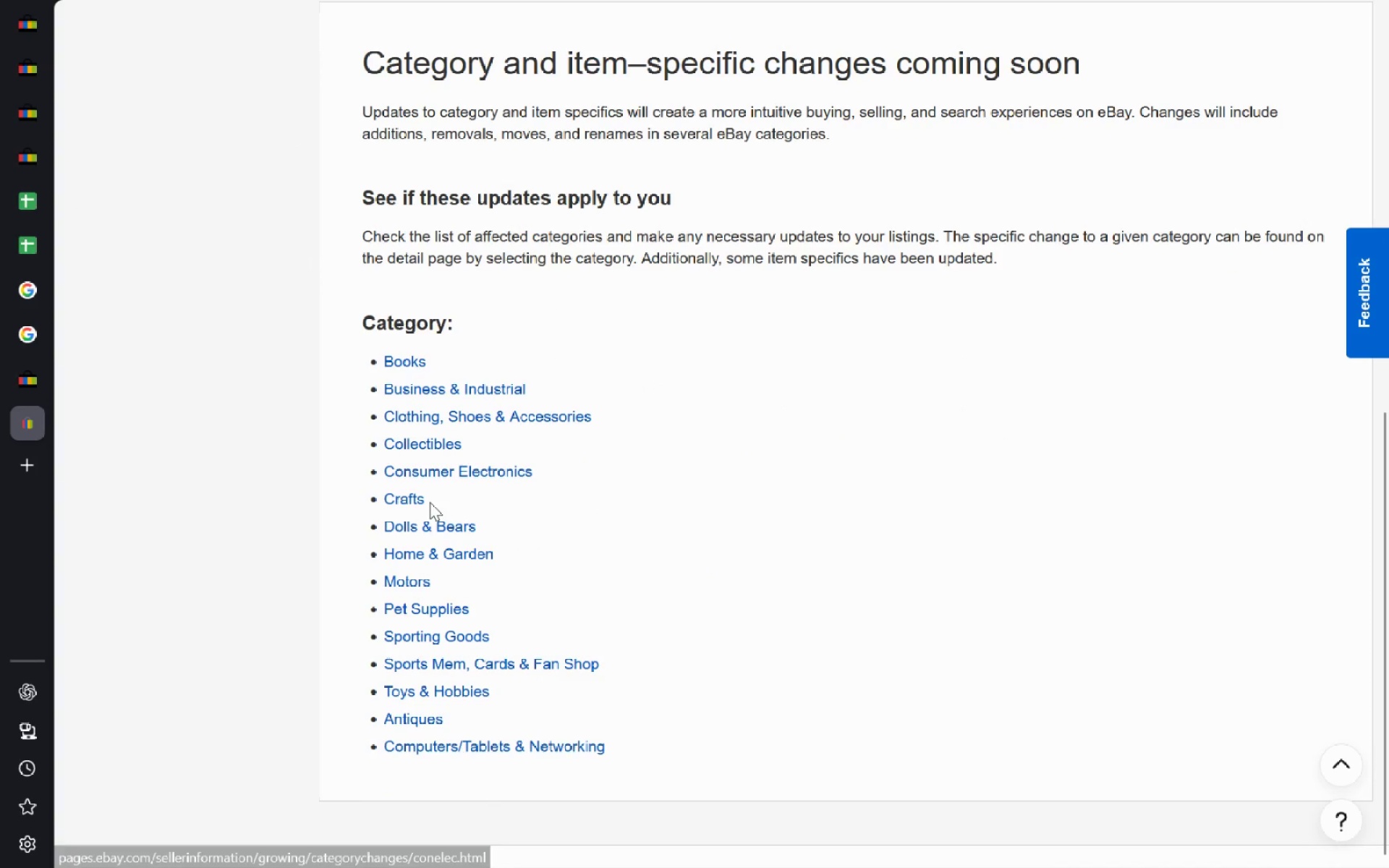 
left_click([412, 561])
 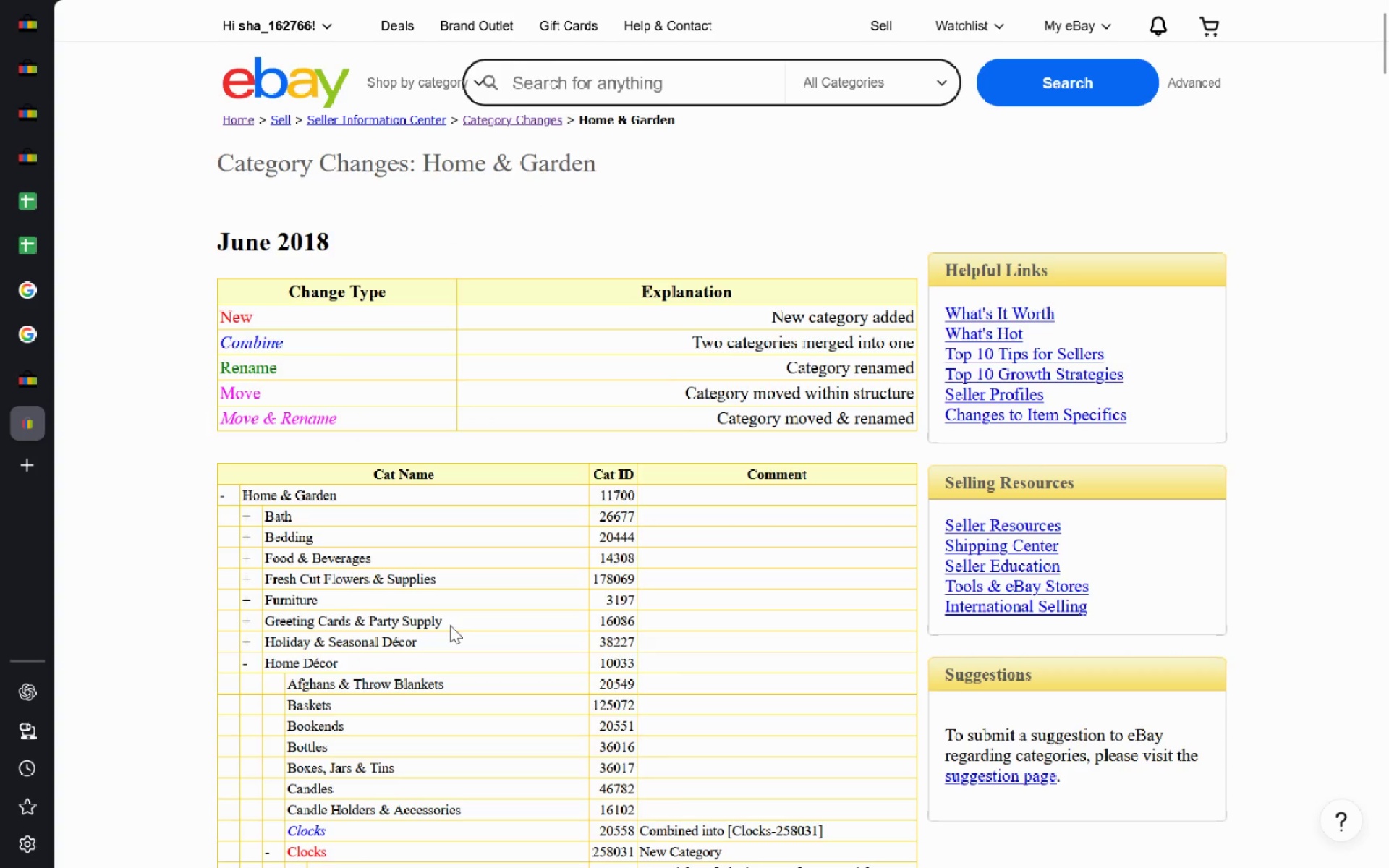 
scroll: coordinate [450, 625], scroll_direction: none, amount: 0.0
 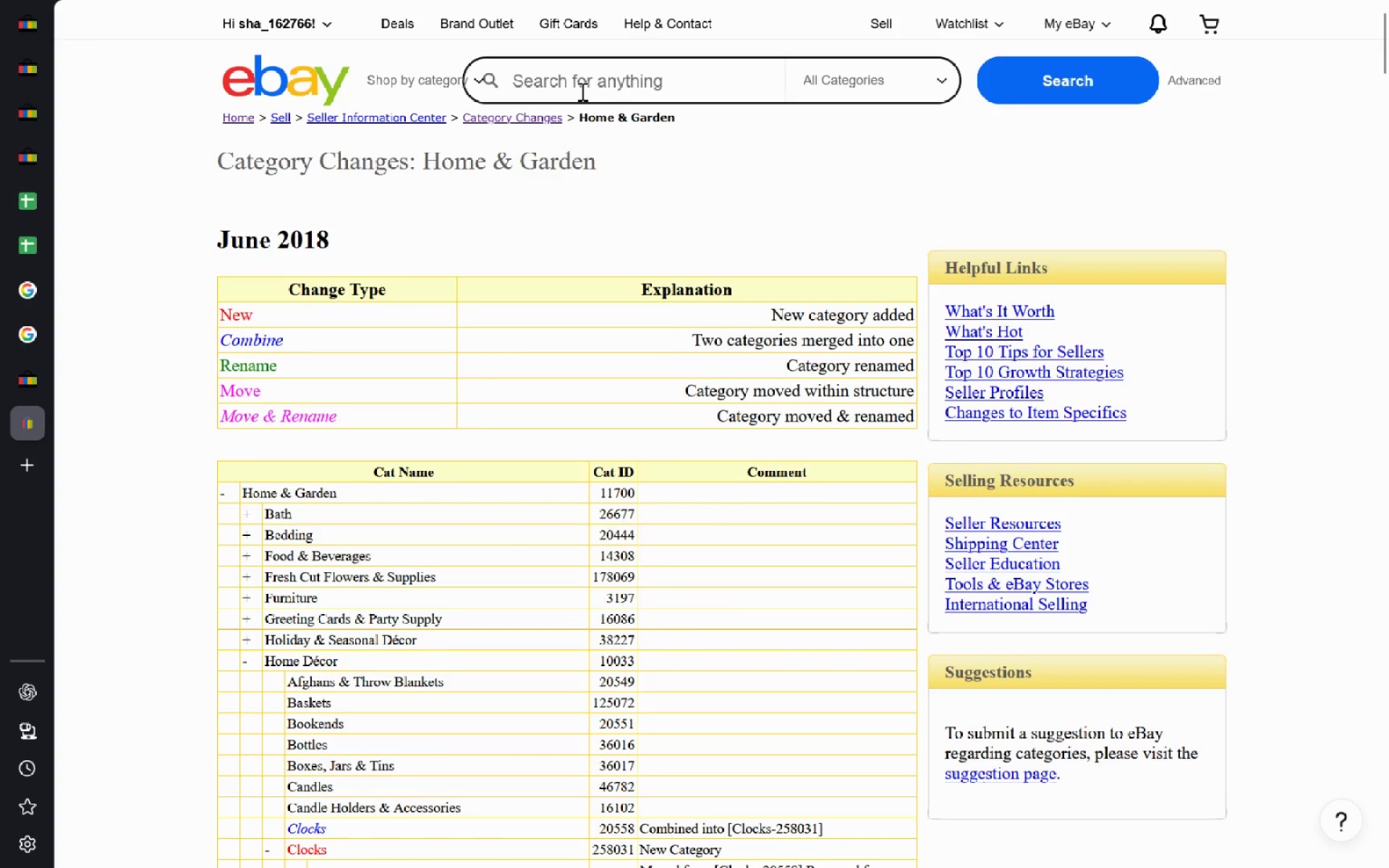 
left_click([581, 91])
 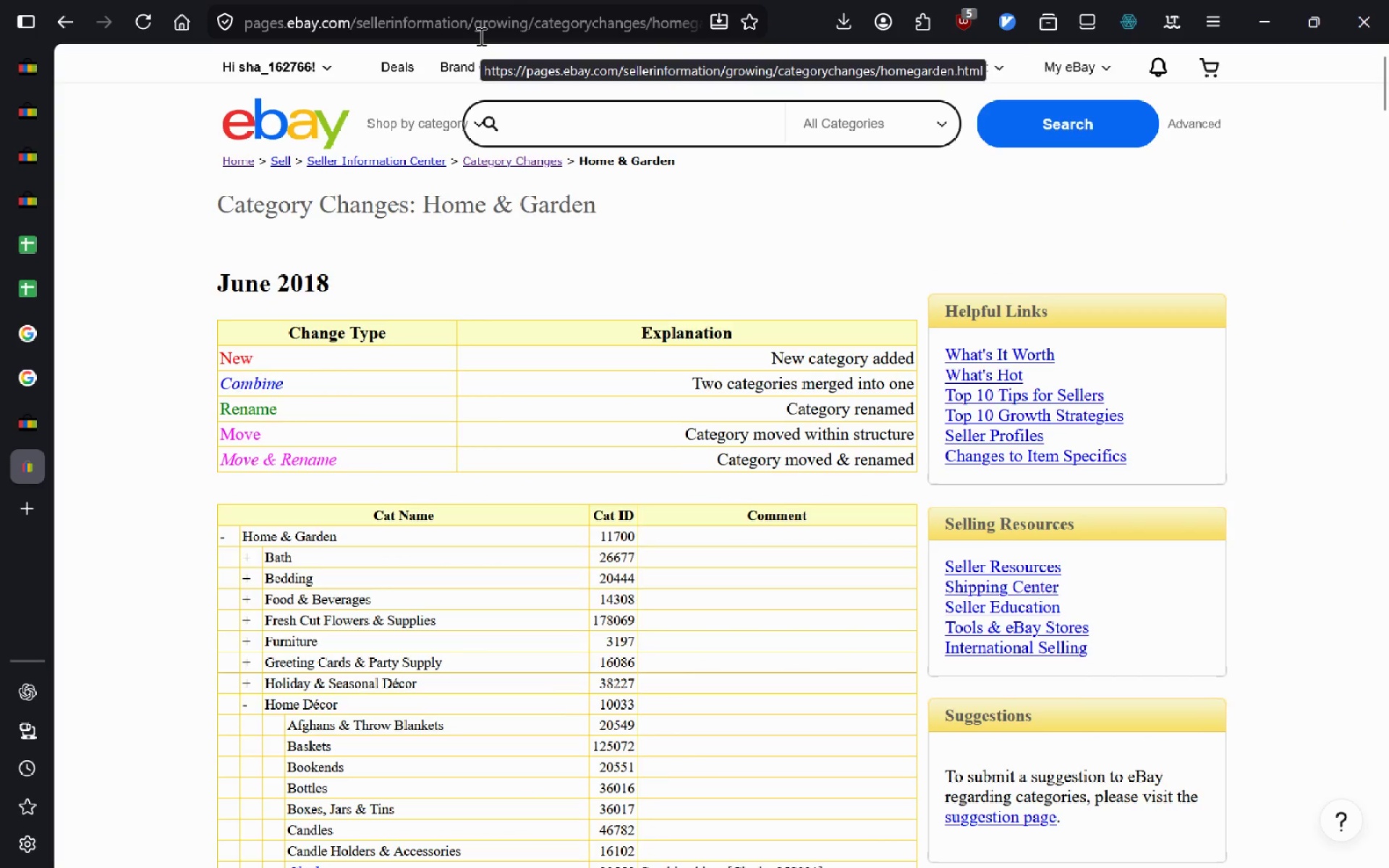 
type(skin care)
 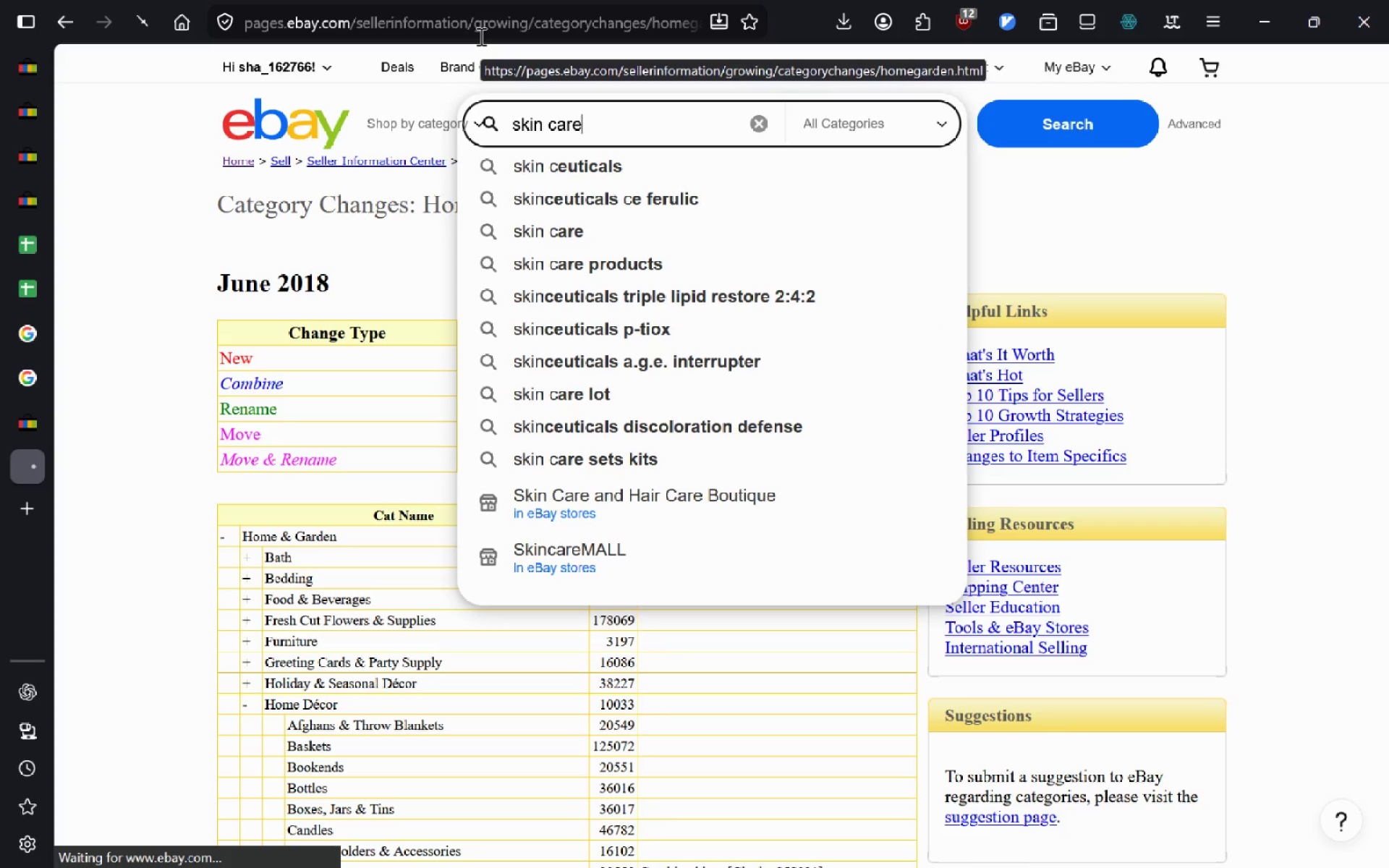 
key(Enter)
 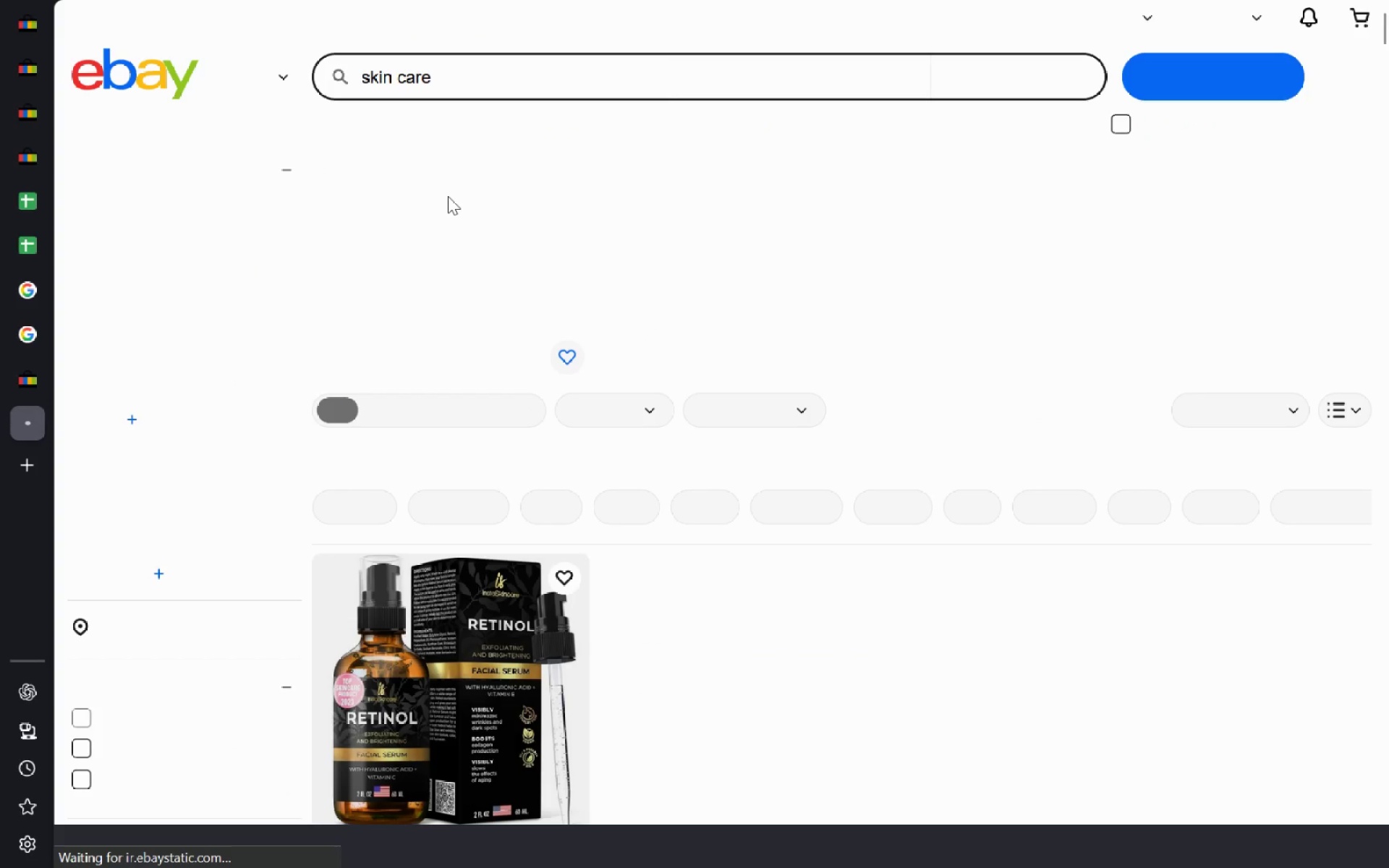 
key(Alt+AltLeft)
 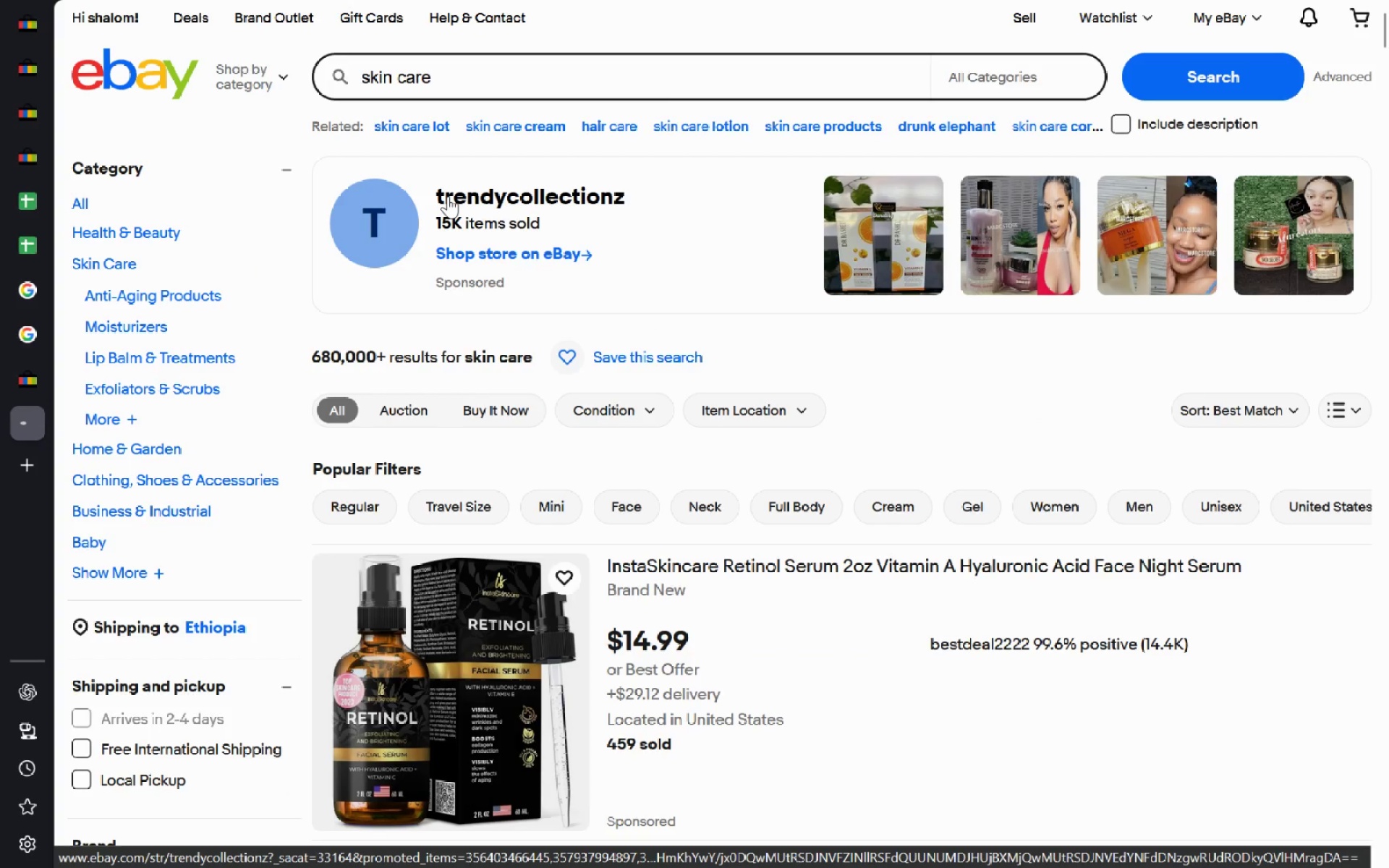 
key(Alt+ArrowLeft)
 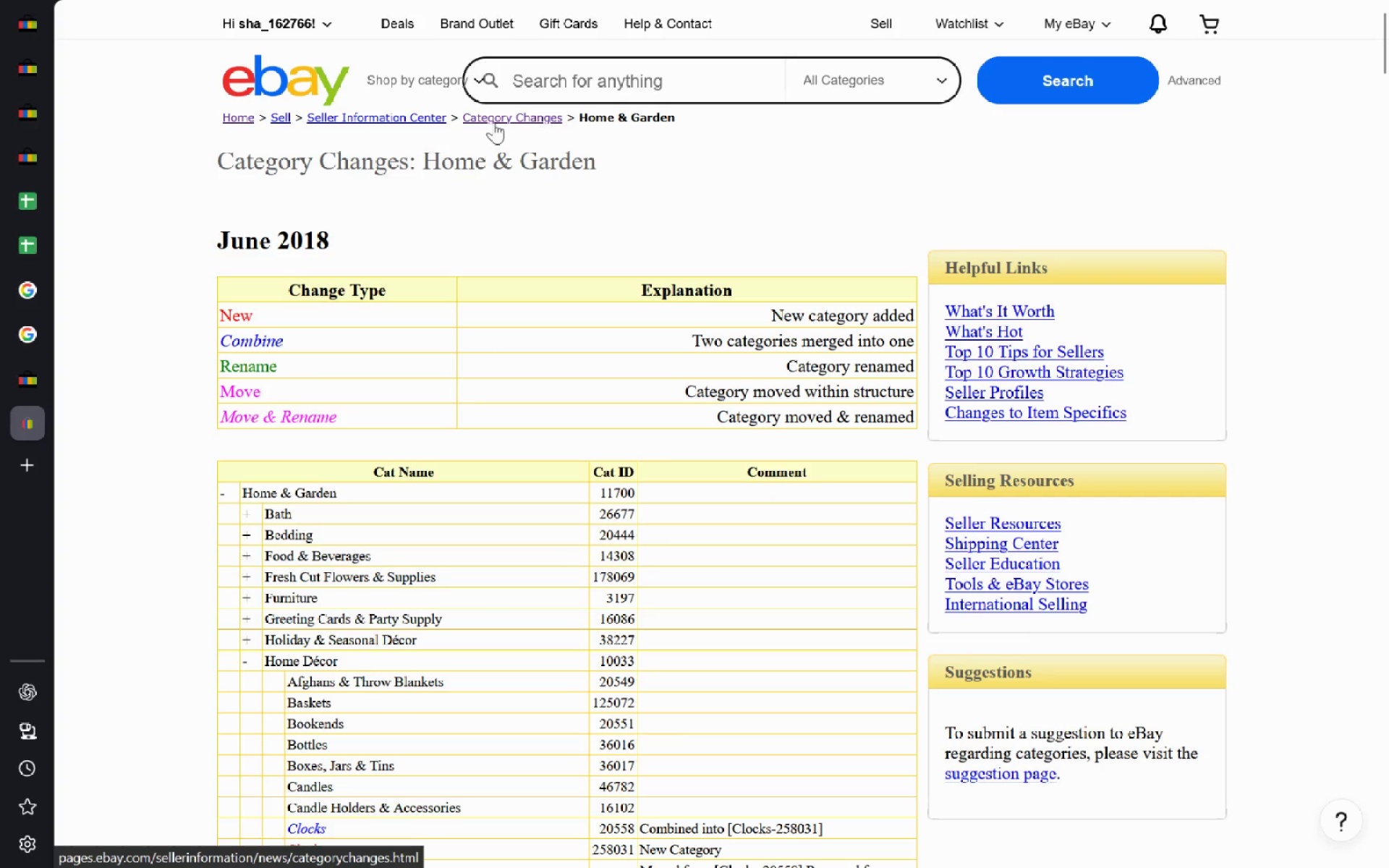 
left_click([413, 119])
 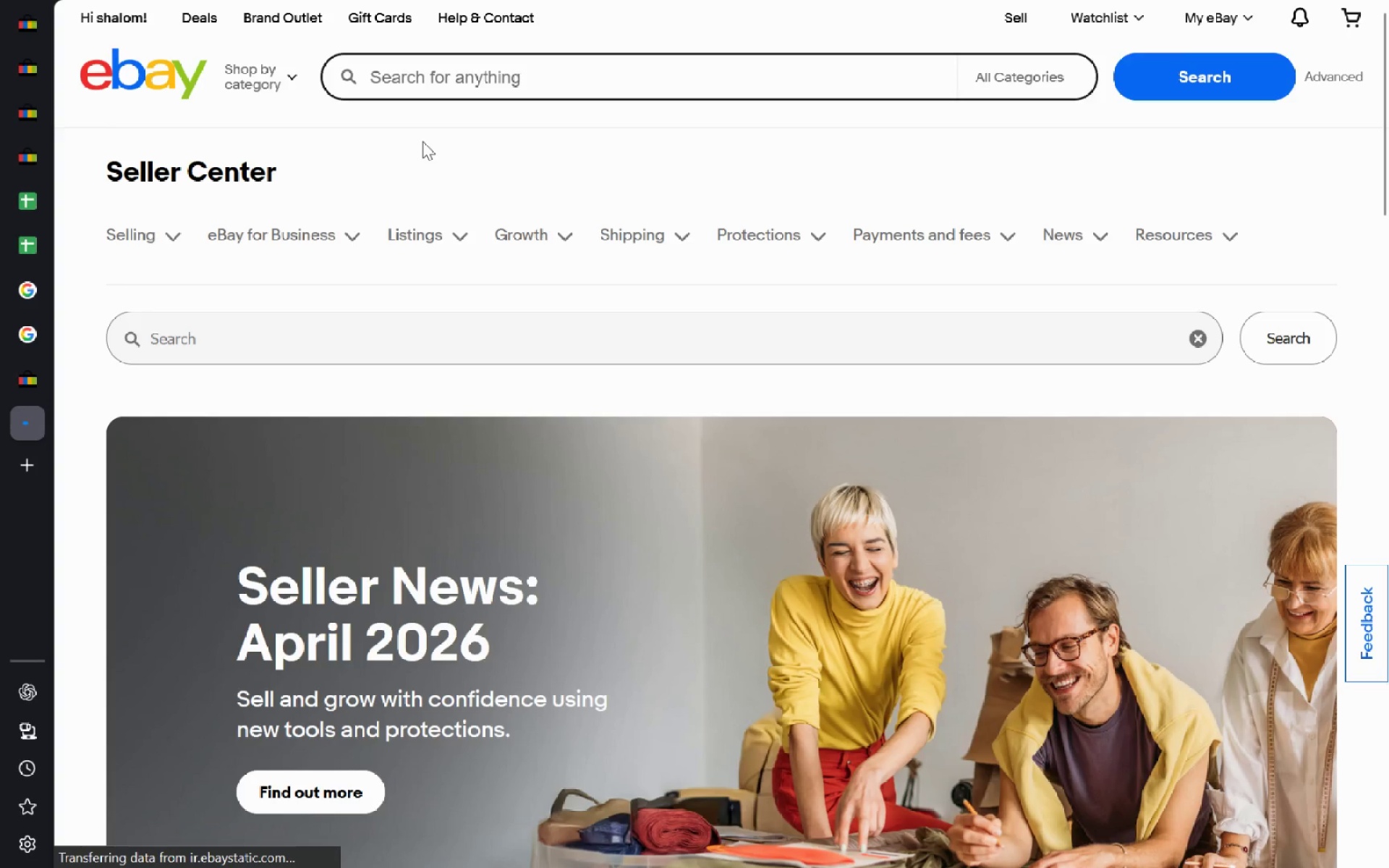 
key(Alt+ArrowRight)
 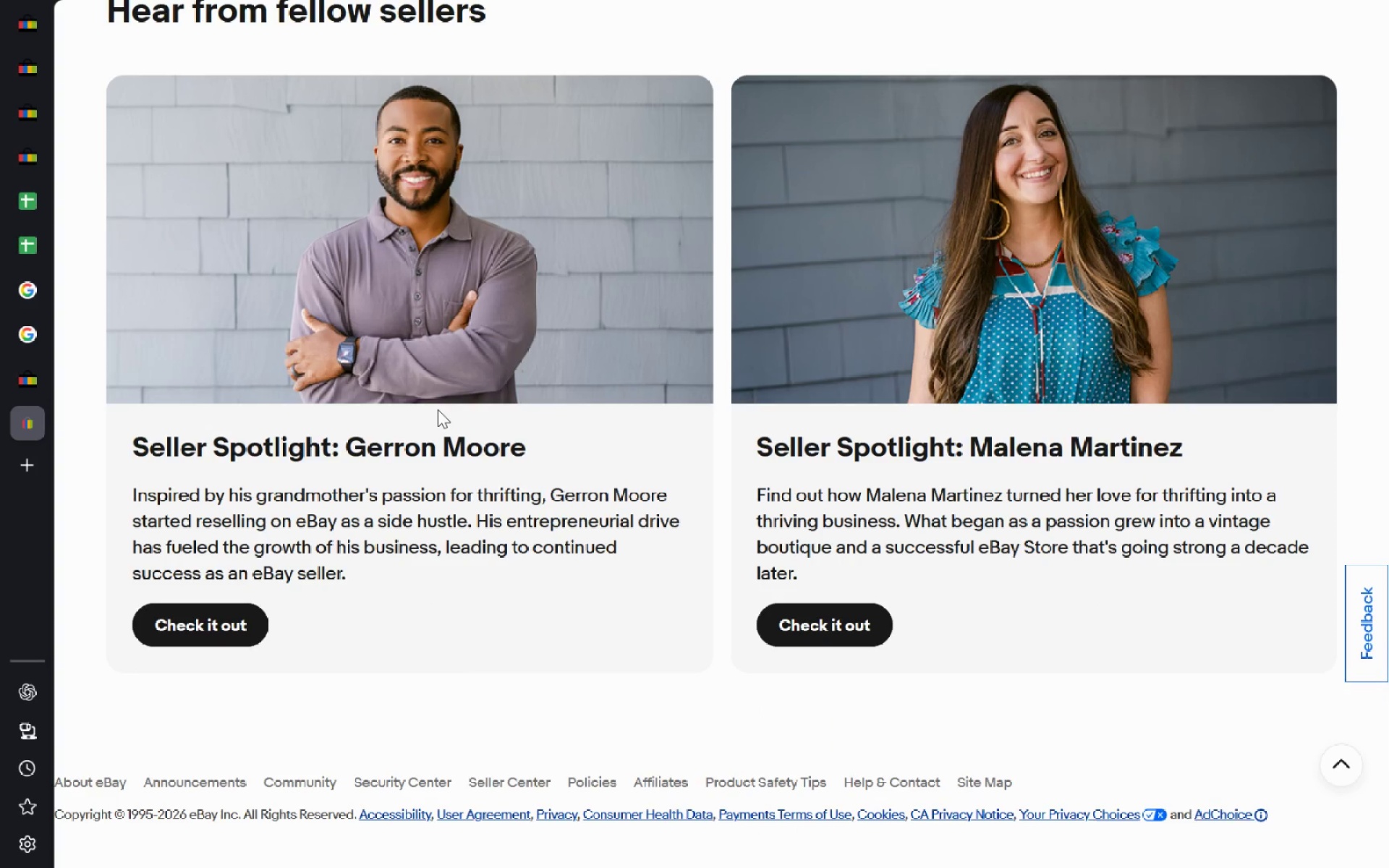 
wait(24.39)
 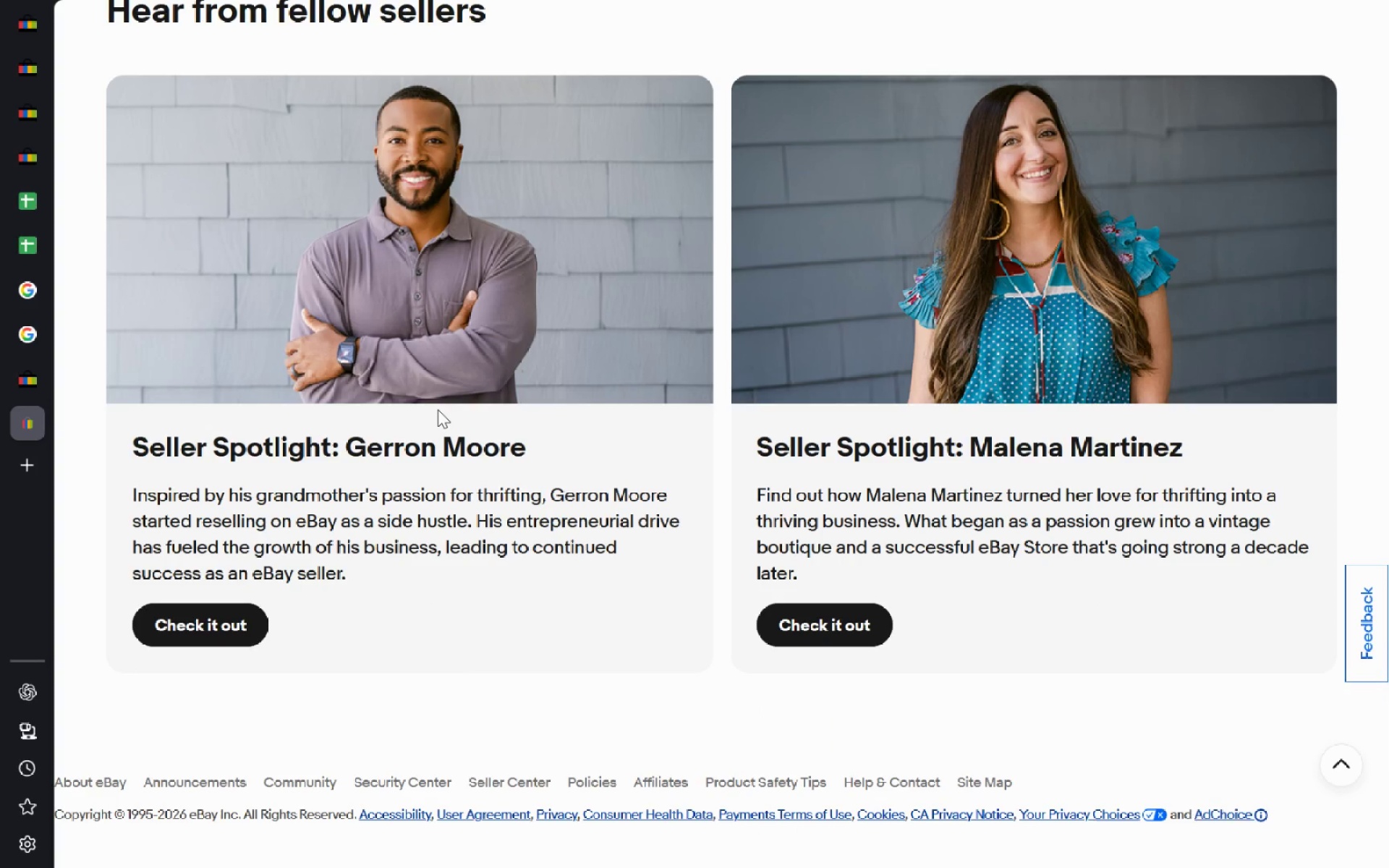 
left_click([1341, 724])
 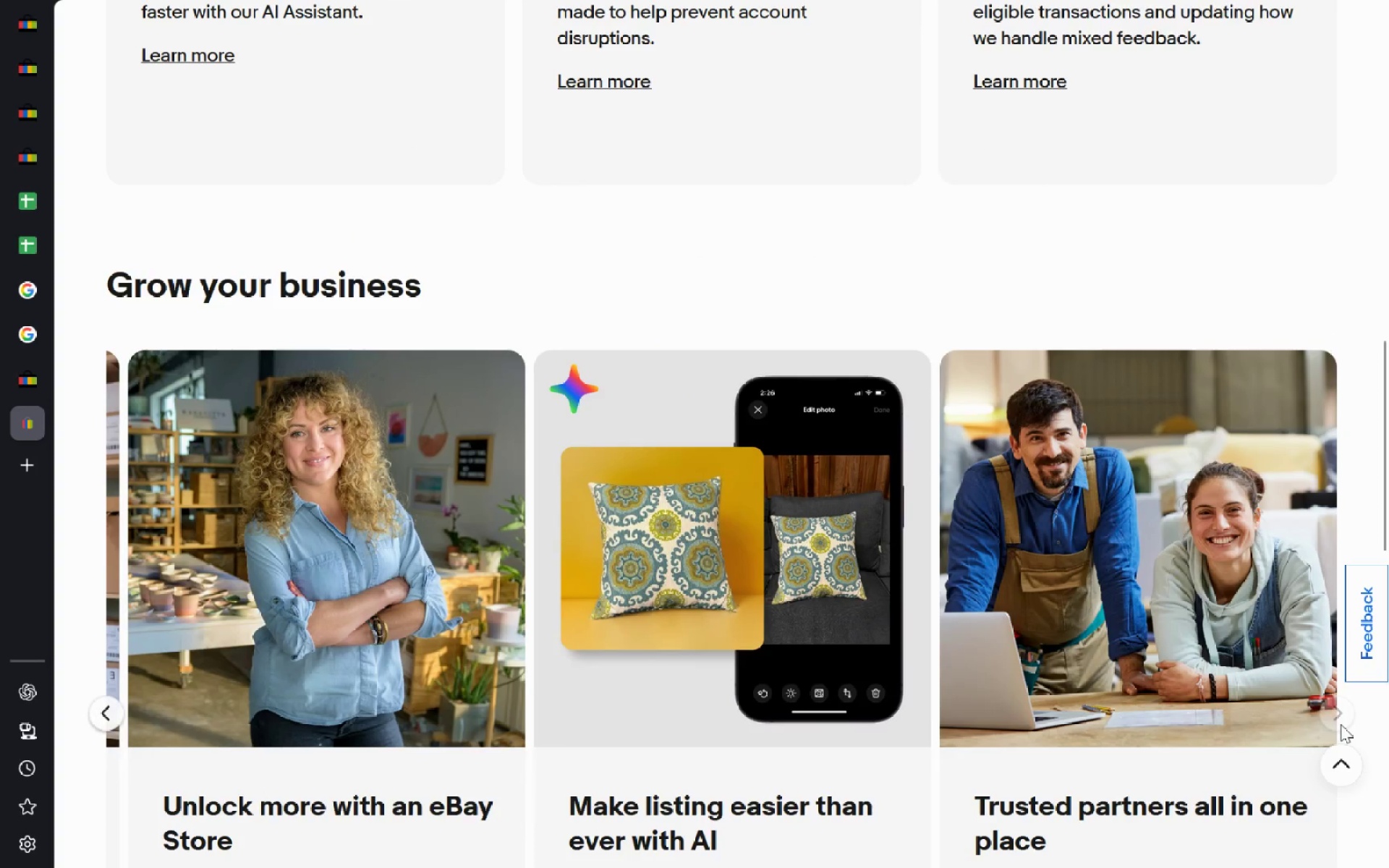 
left_click([1341, 724])
 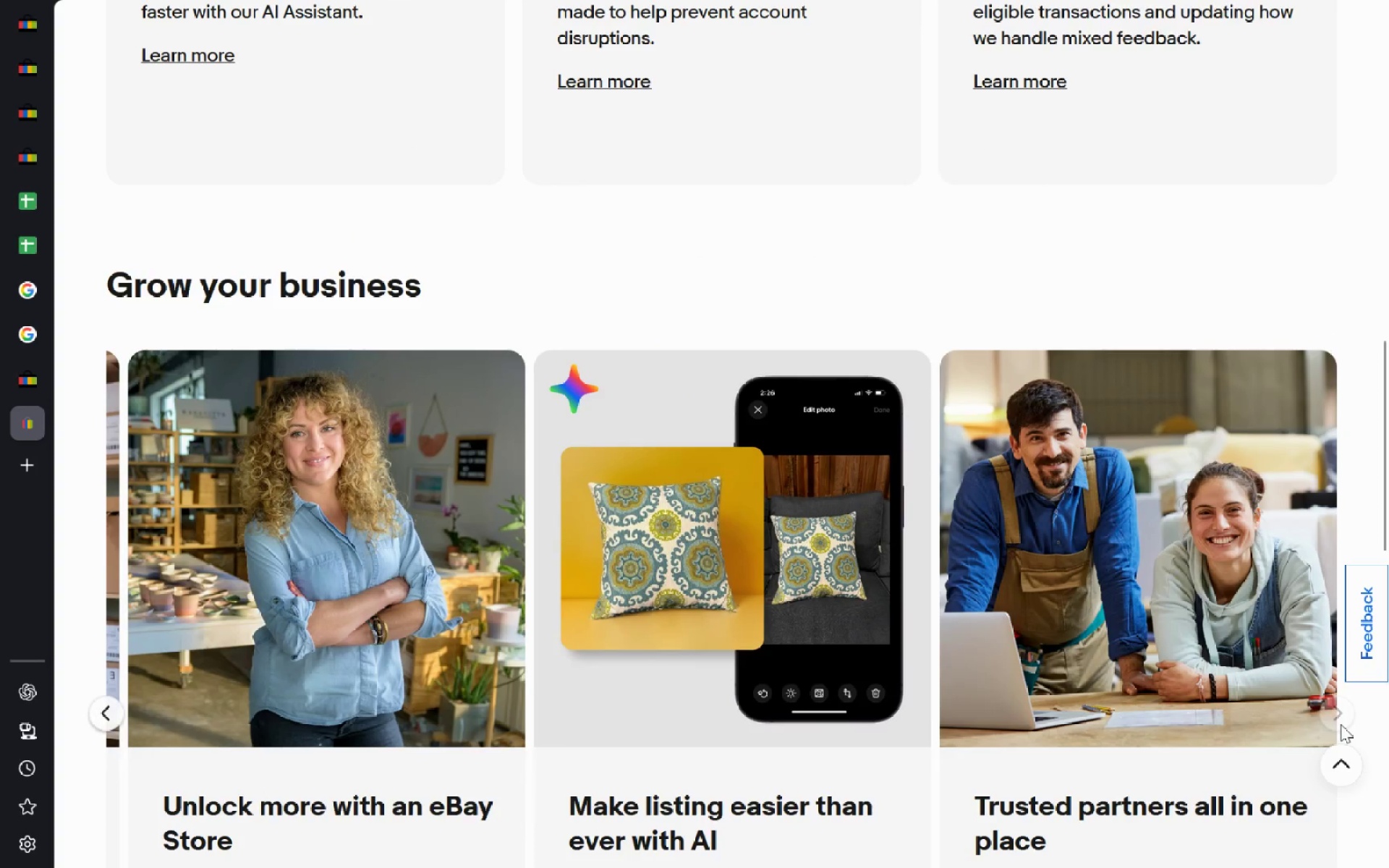 
left_click([1341, 724])
 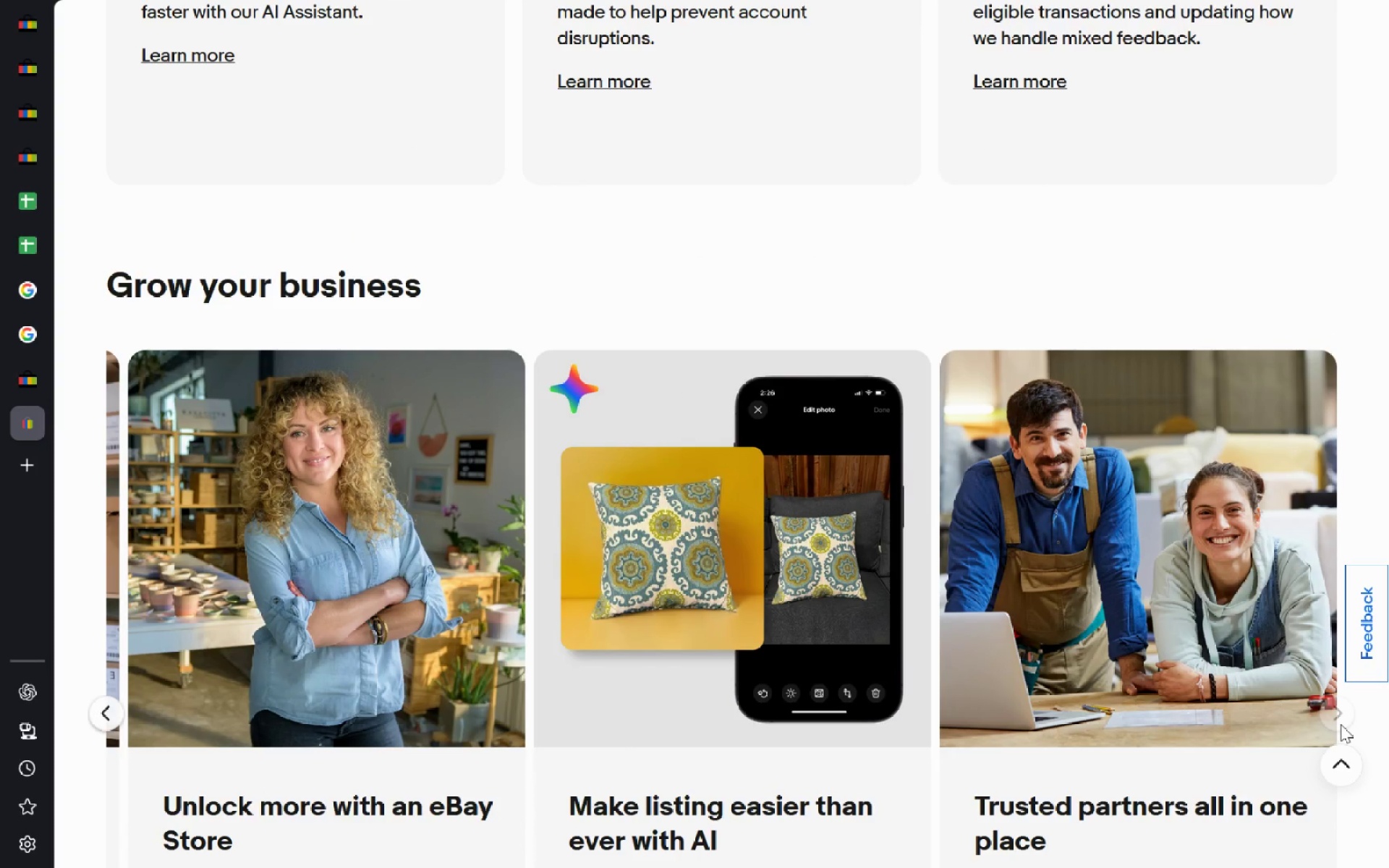 
left_click([1341, 724])
 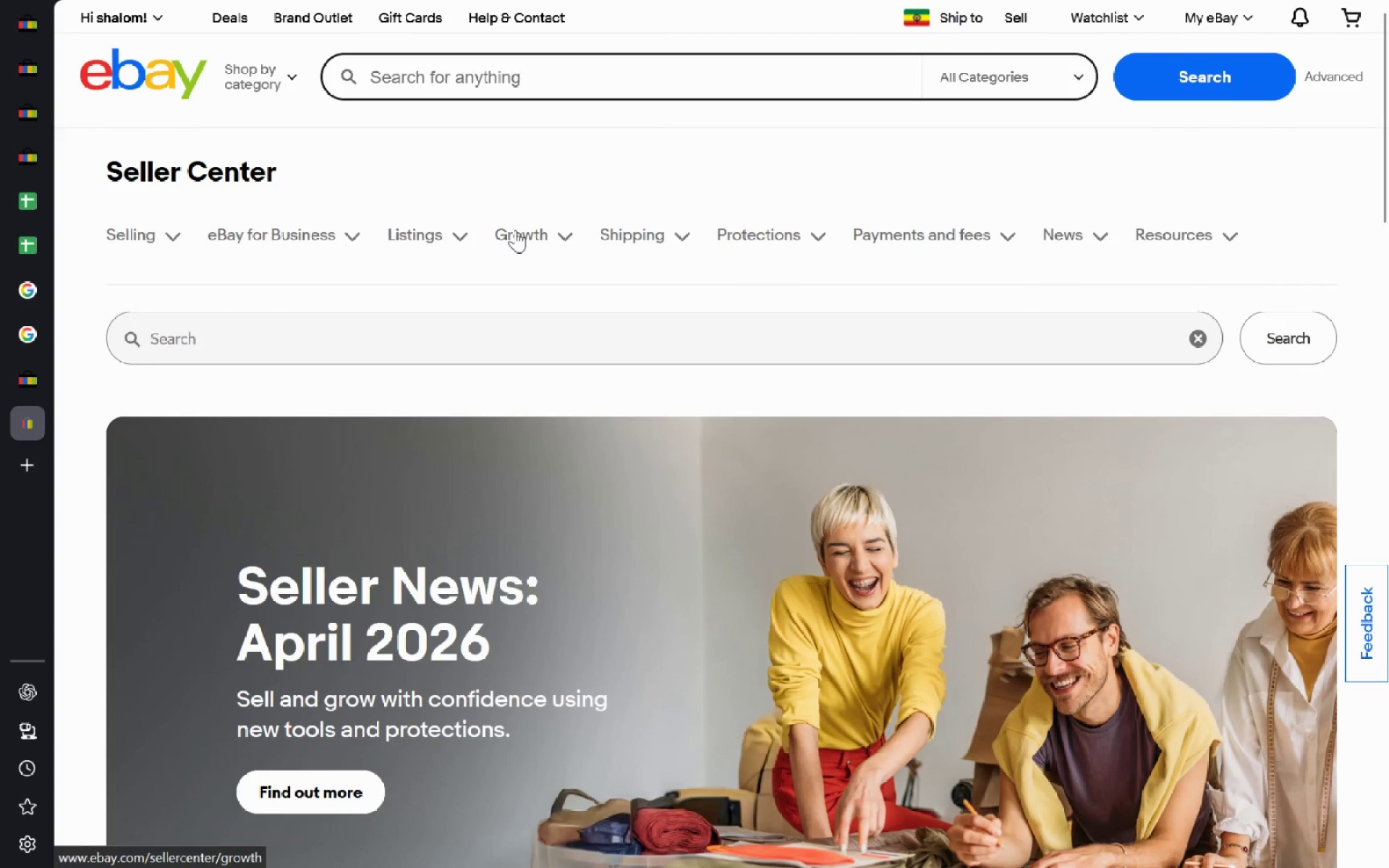 
left_click([443, 239])
 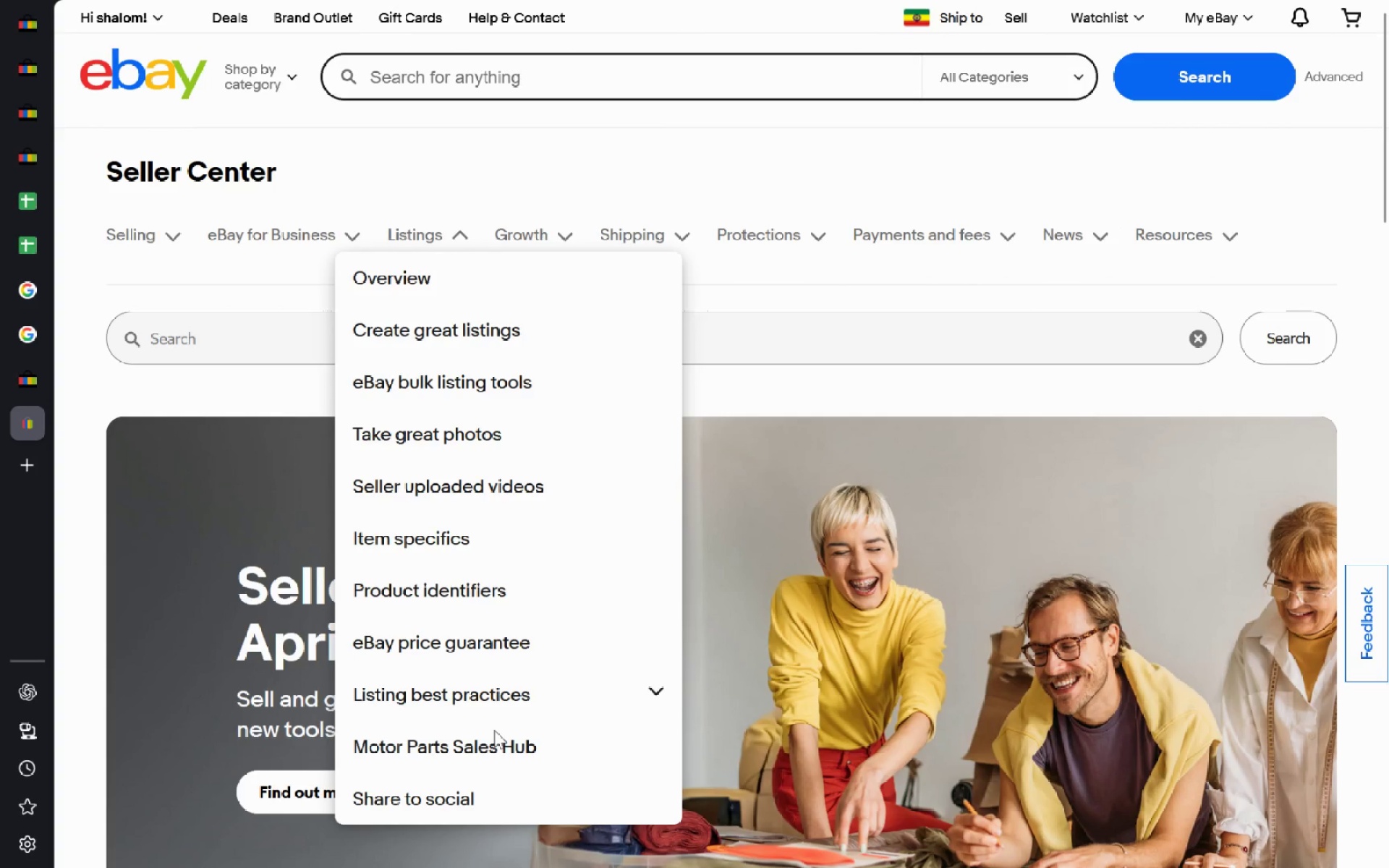 
wait(6.06)
 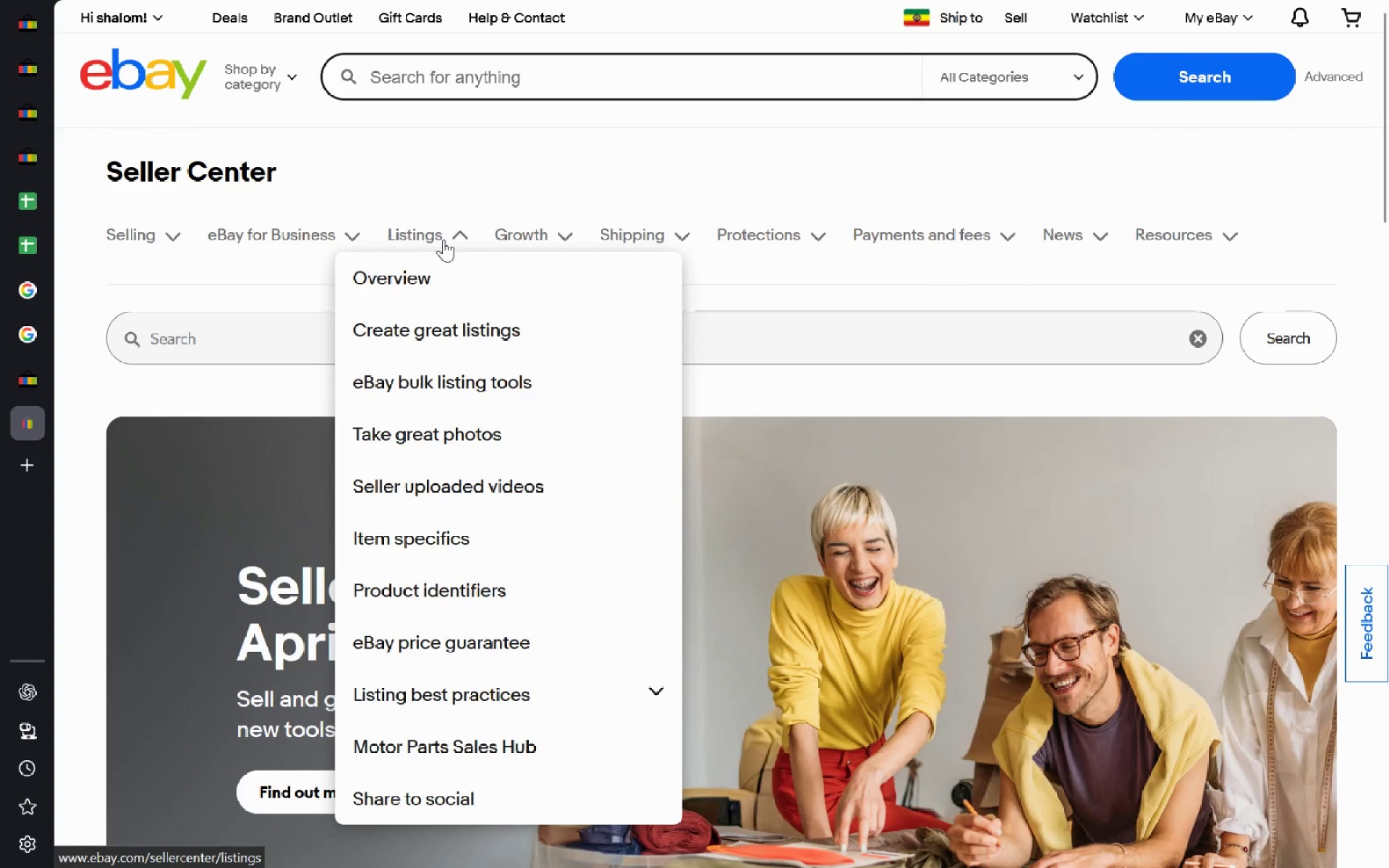 
left_click([309, 245])
 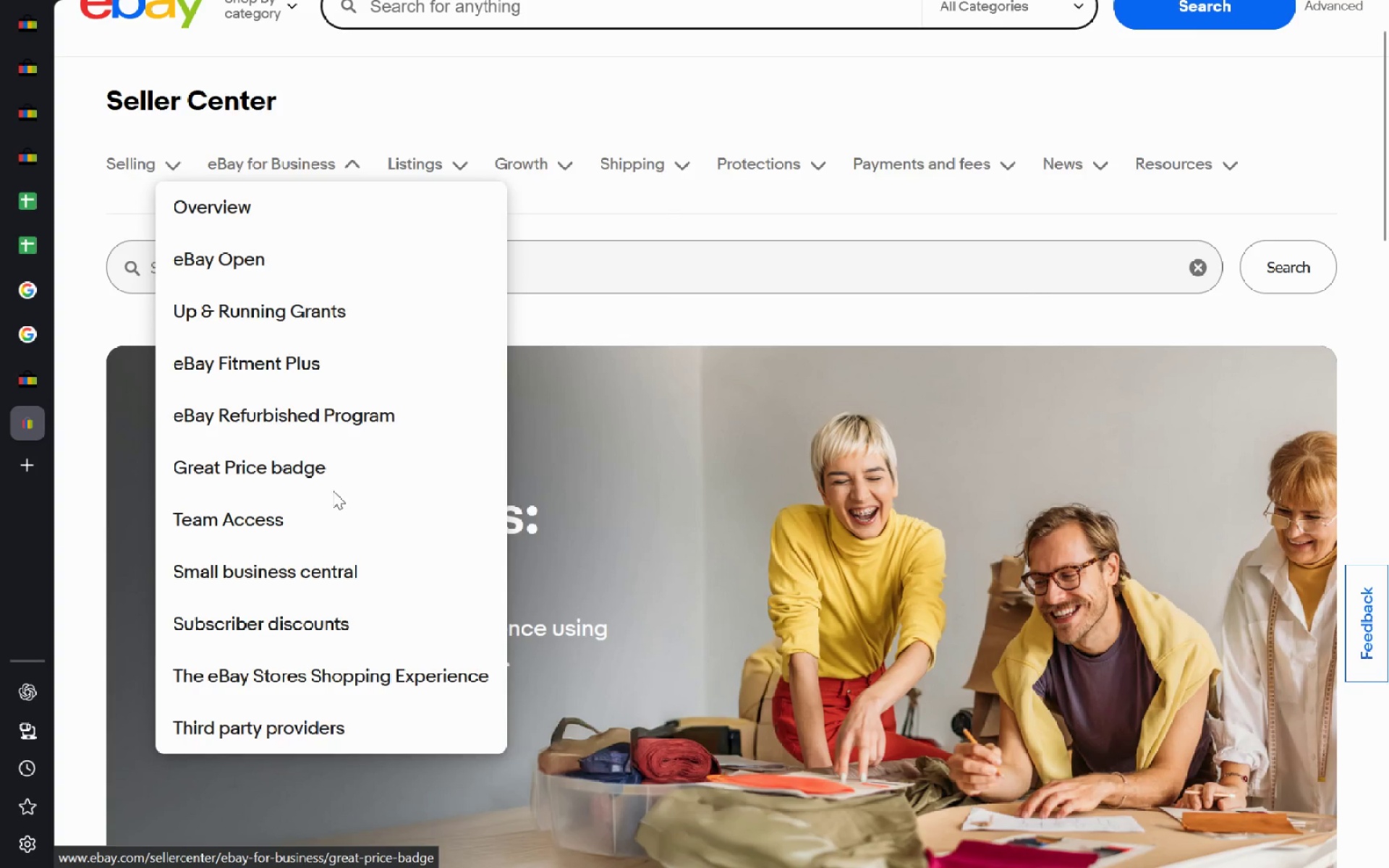 
wait(10.17)
 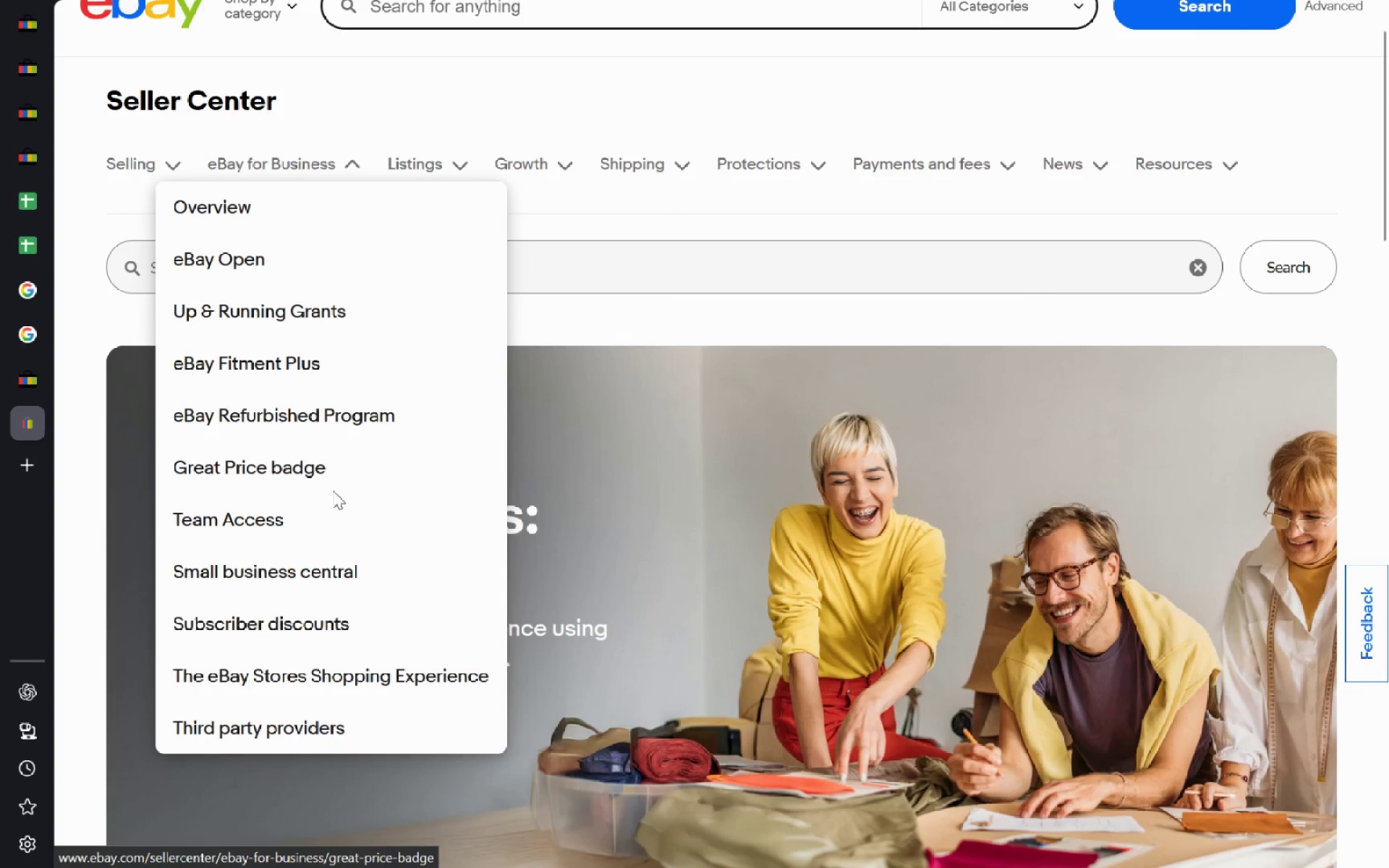 
left_click([632, 234])
 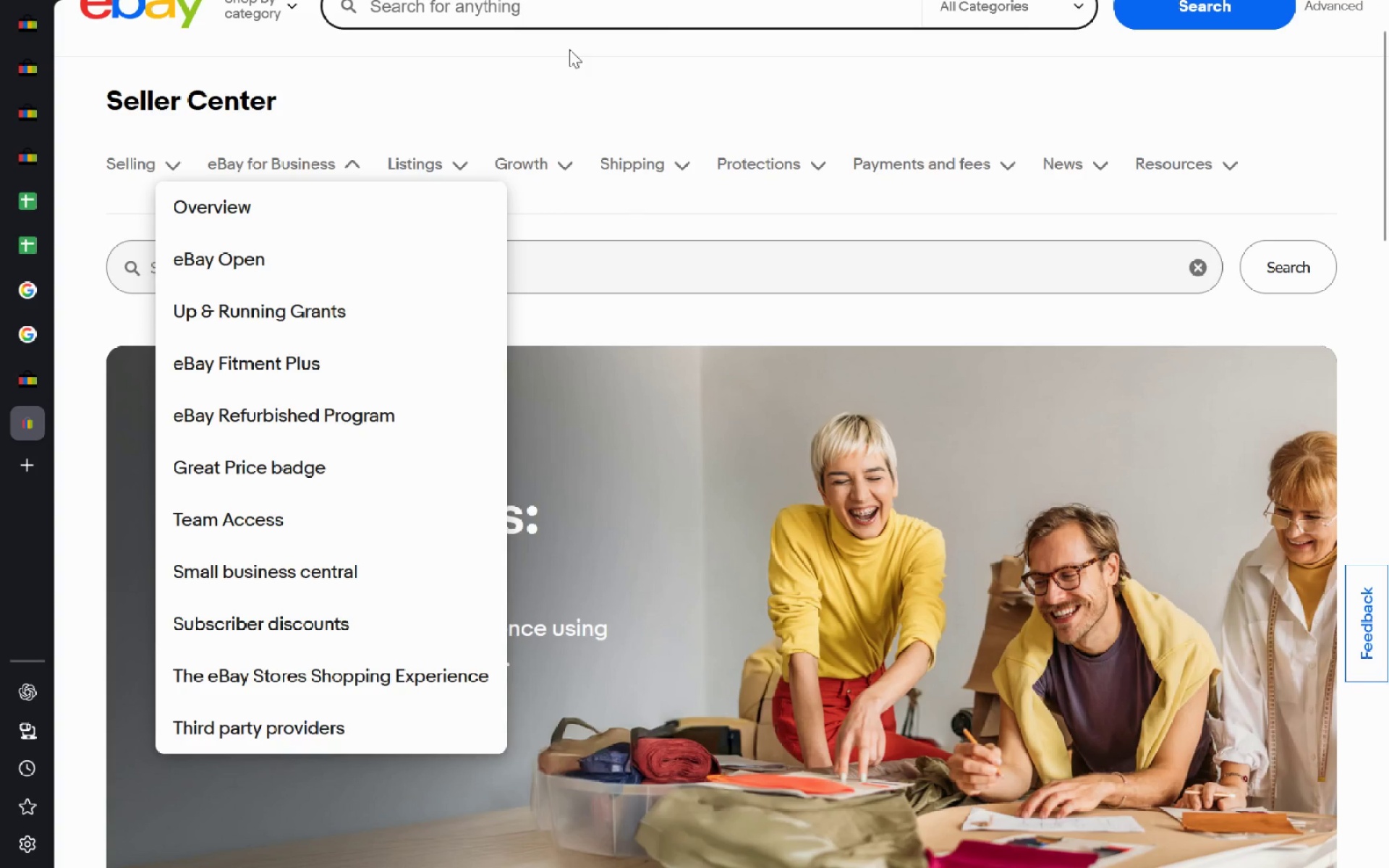 
left_click([569, 49])
 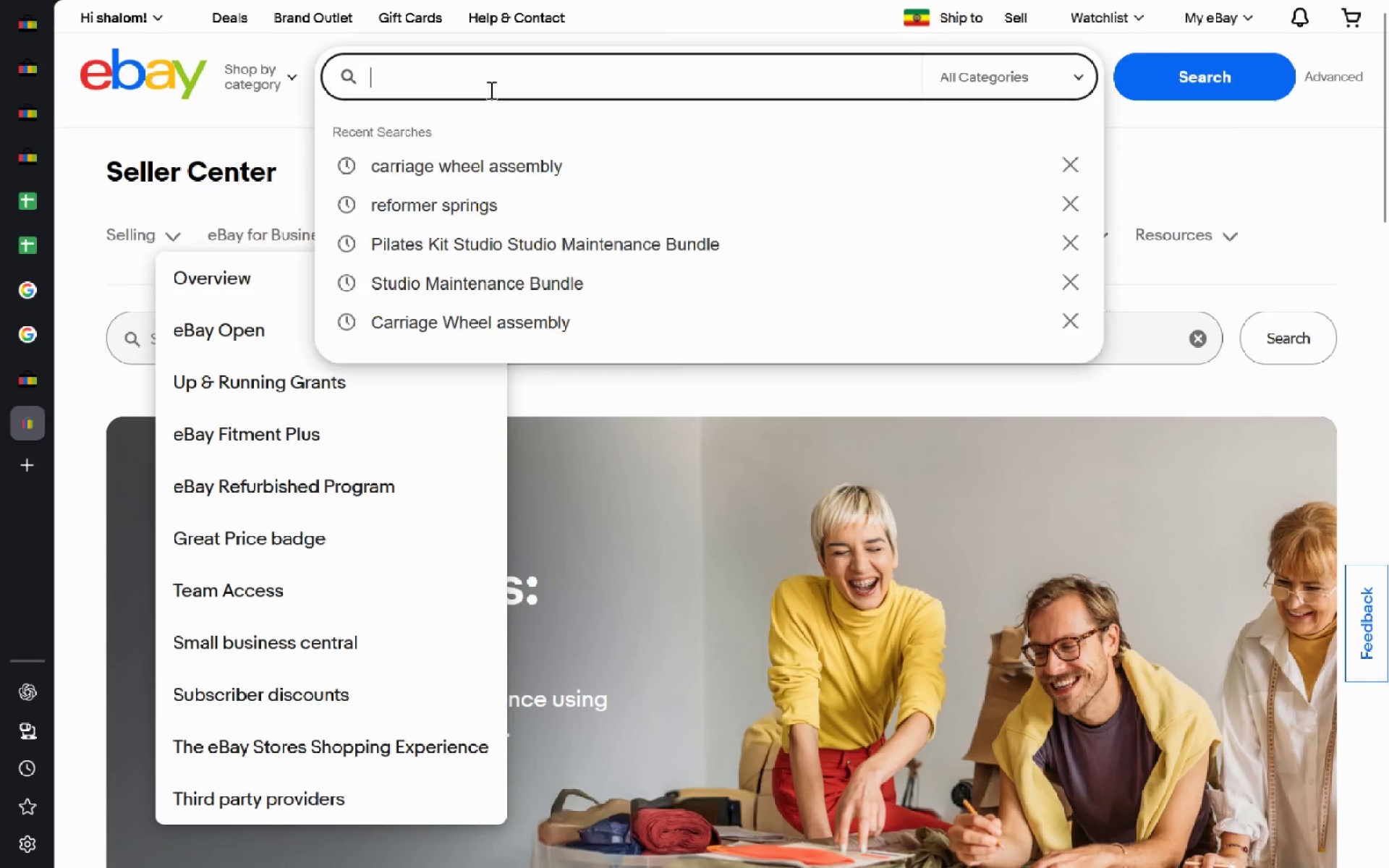 
left_click([490, 90])
 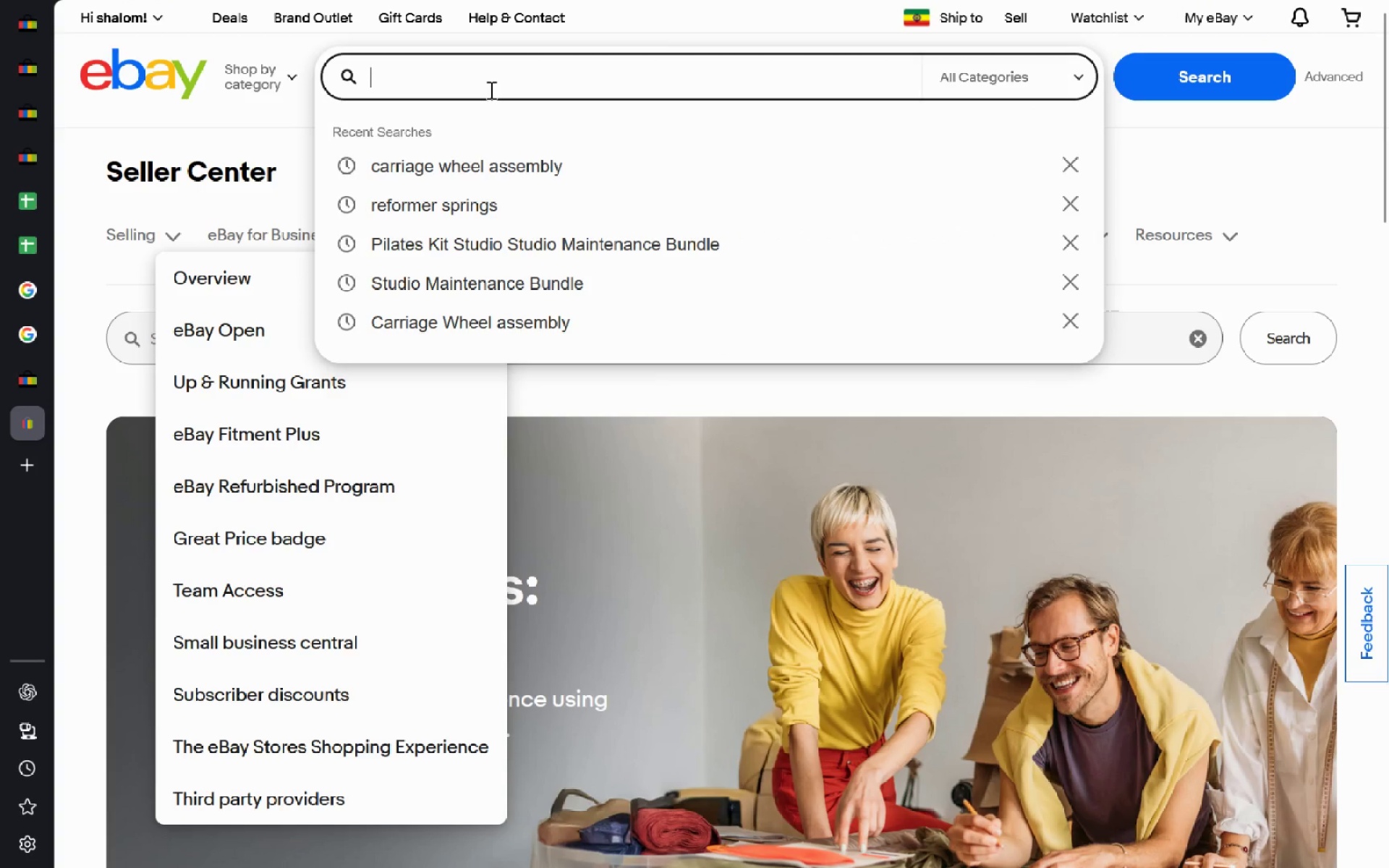 
type(ca)
key(Backspace)
key(Backspace)
 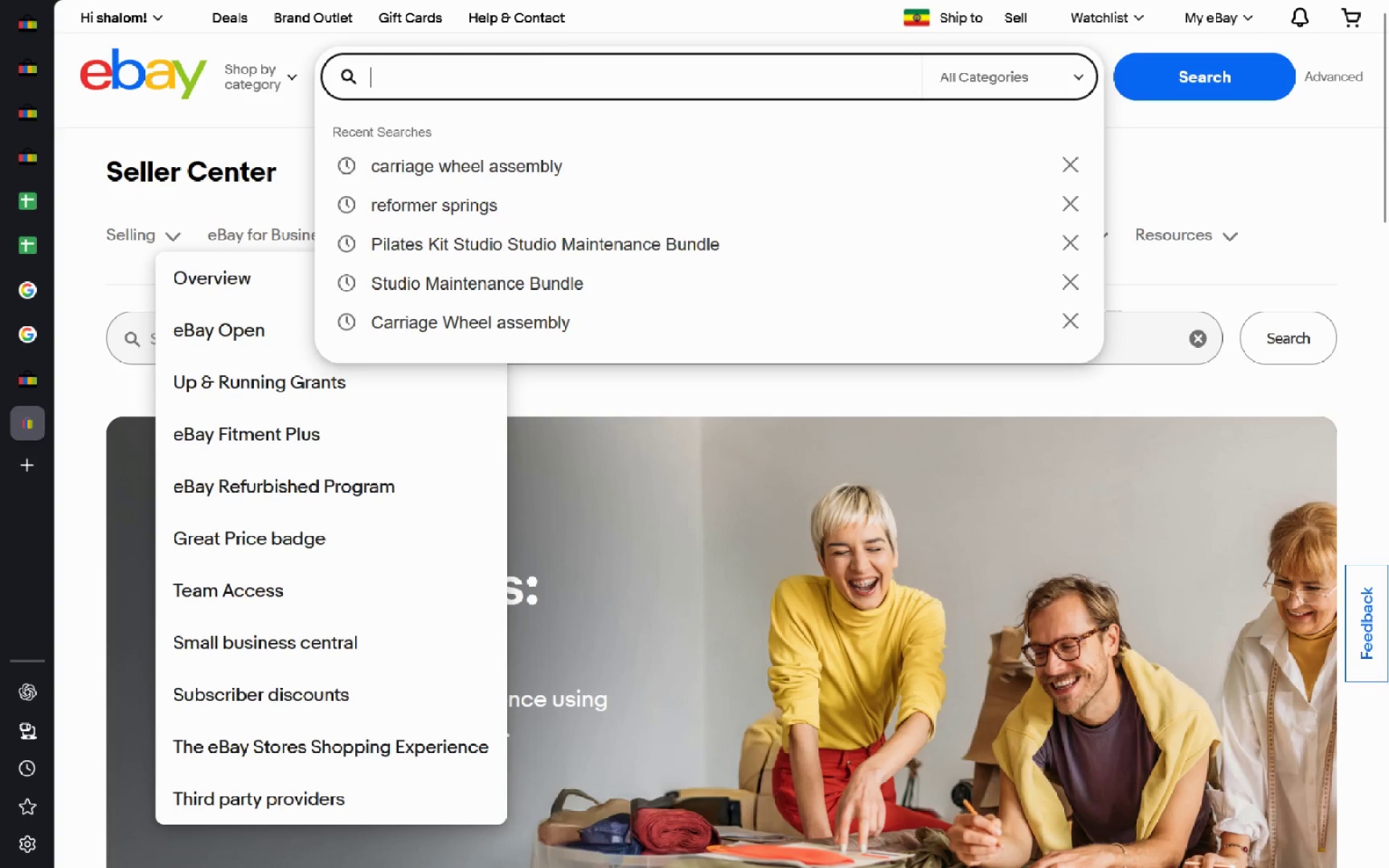 
key(Alt+ArrowRight)
 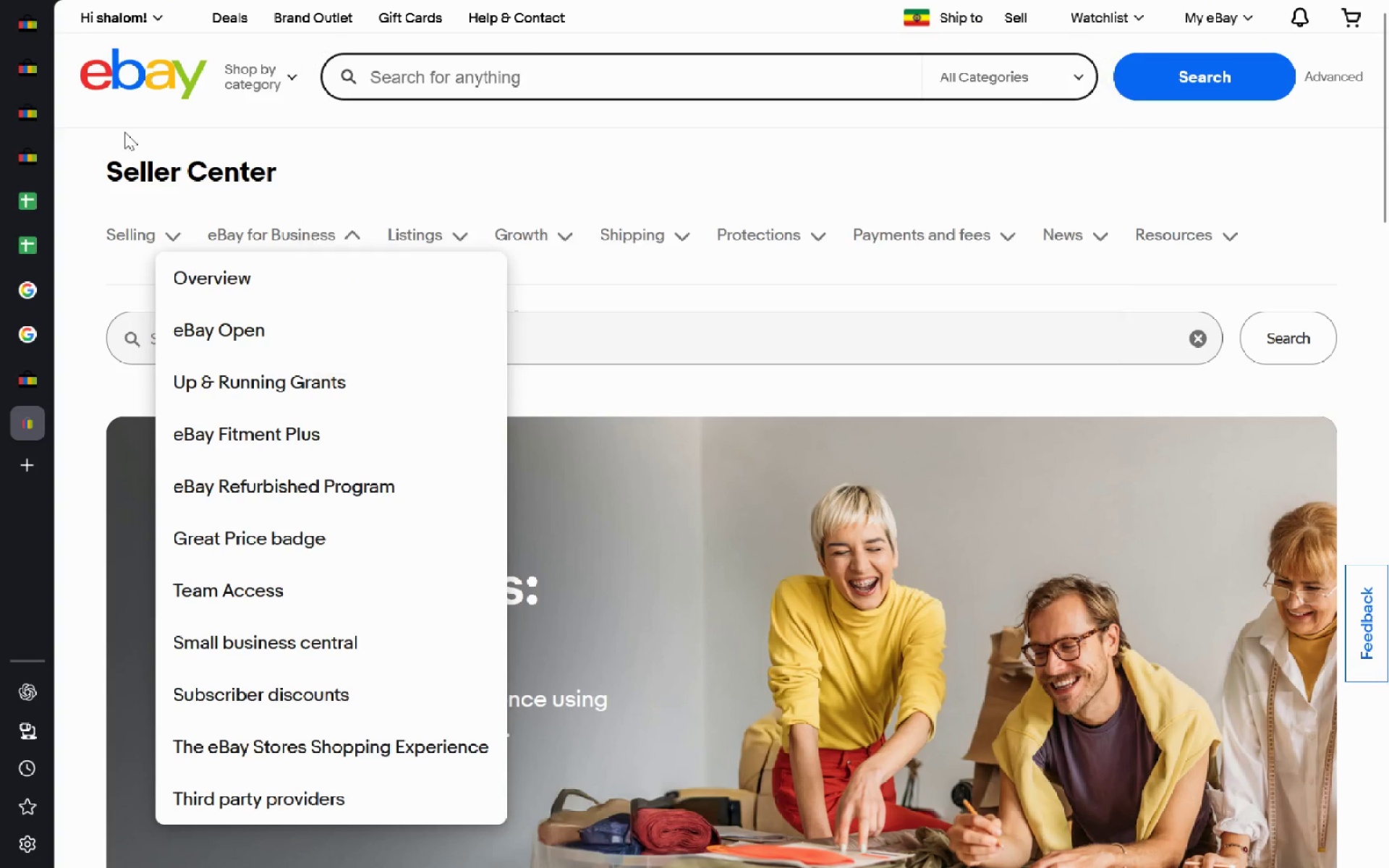 
key(Escape)
 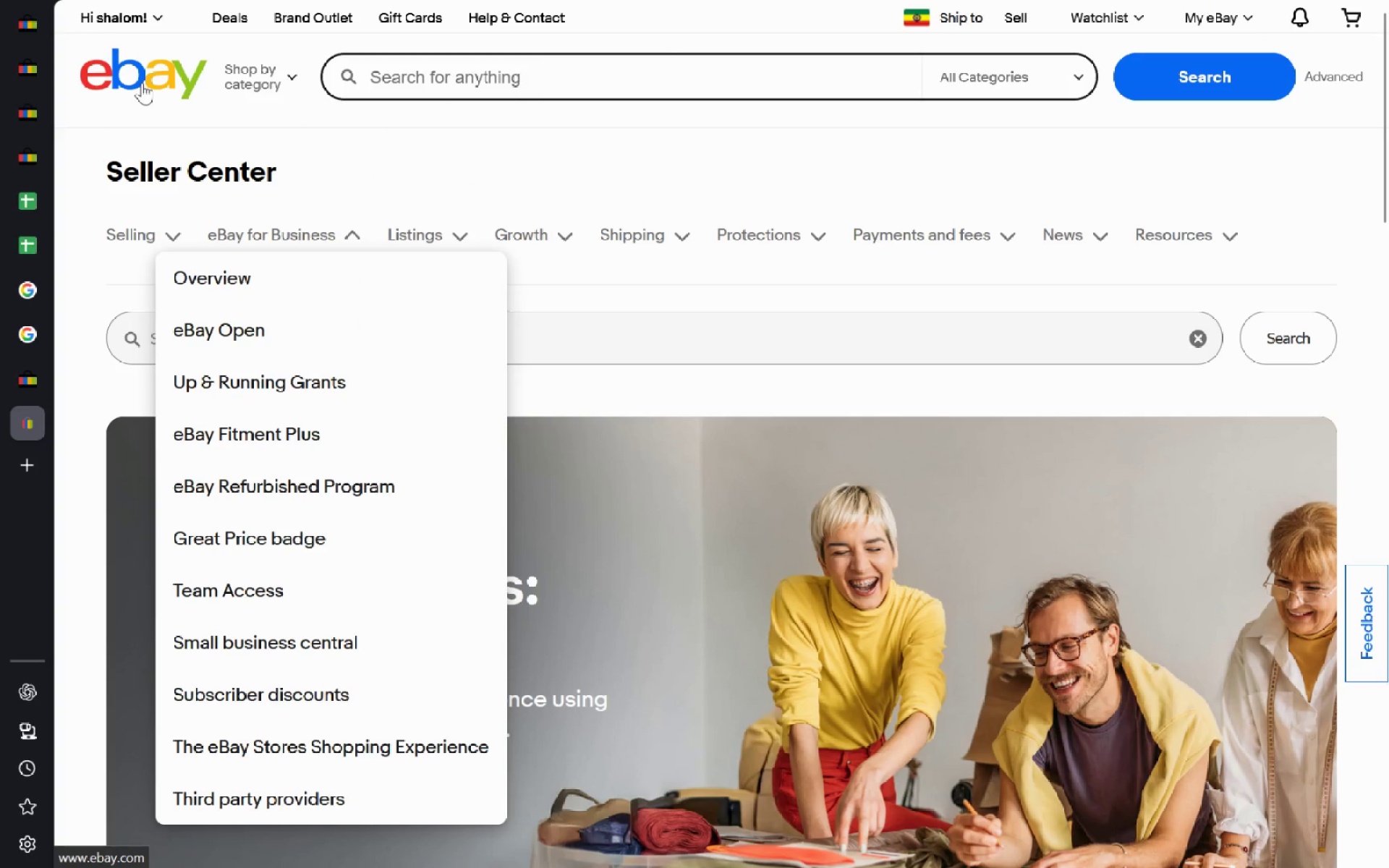 
left_click([142, 82])
 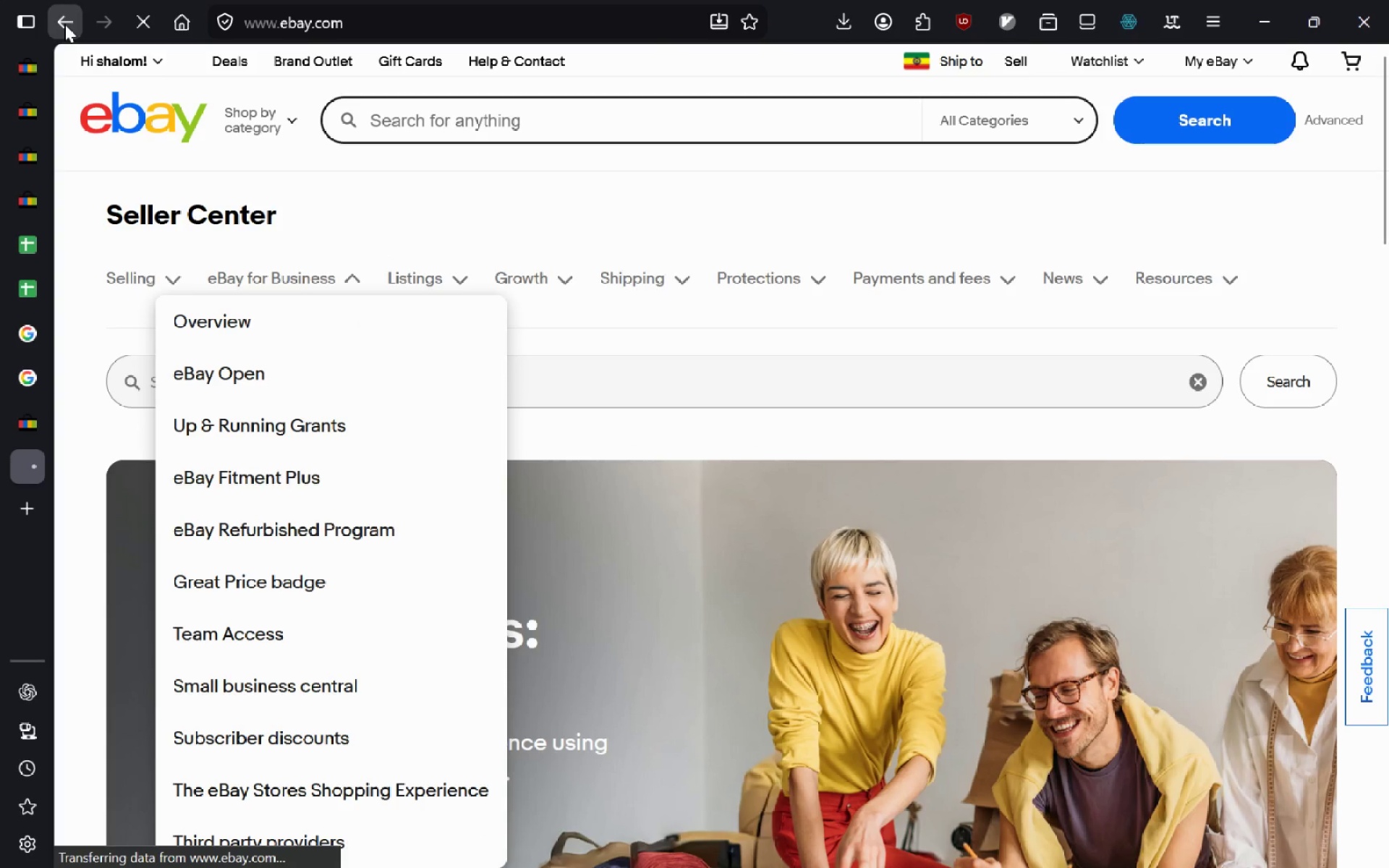 
left_click([64, 24])
 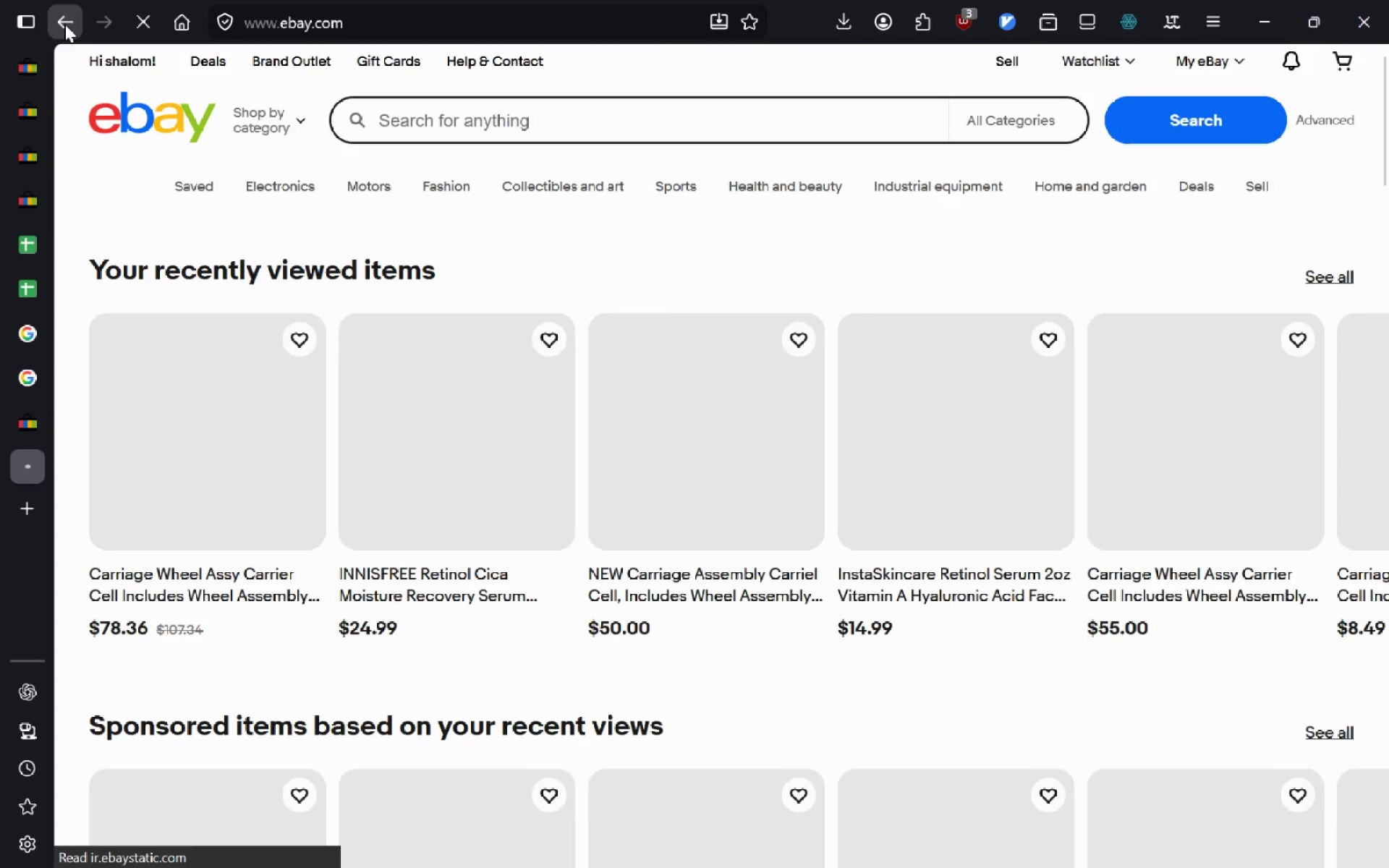 
left_click([64, 24])
 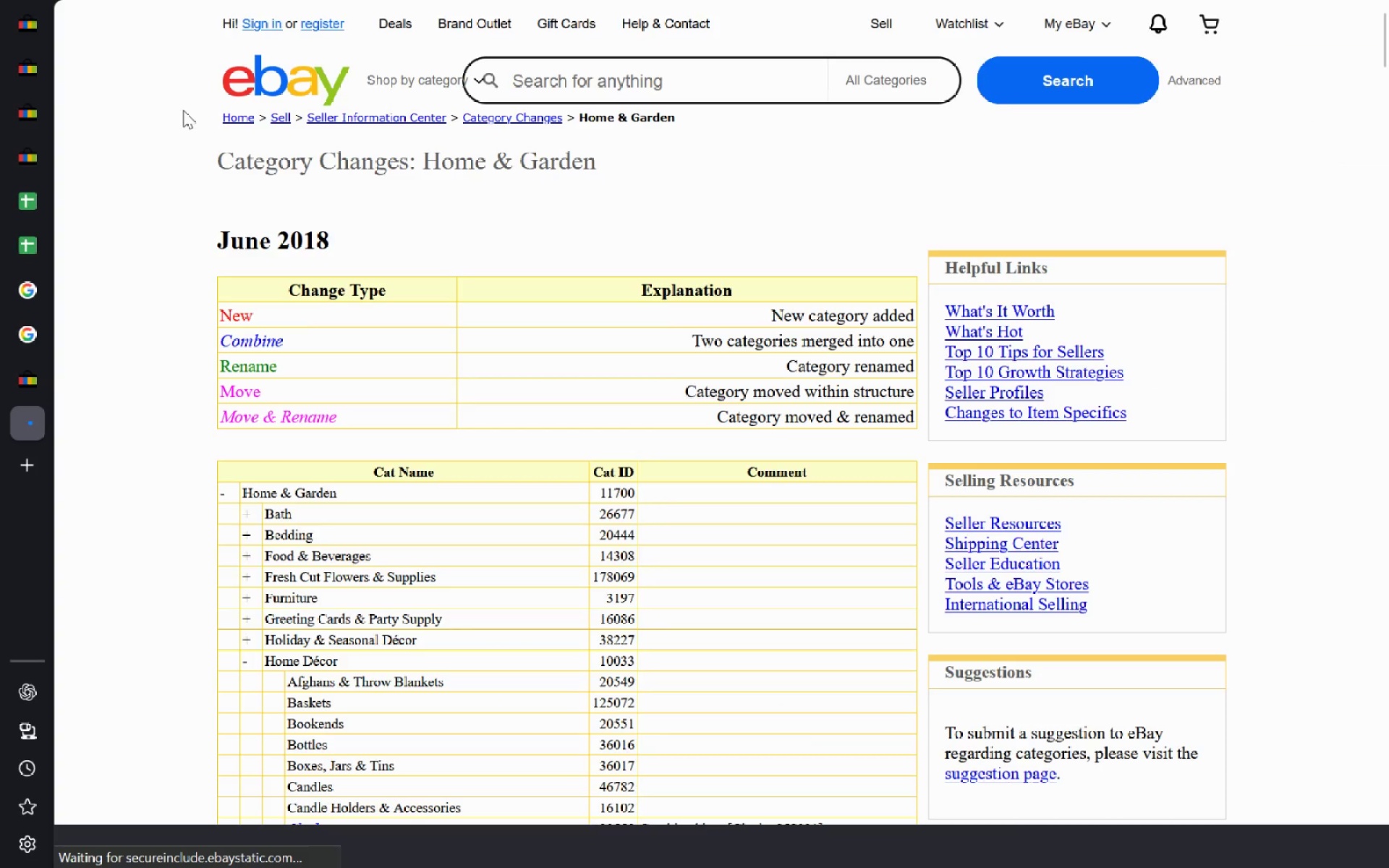 
left_click([548, 119])
 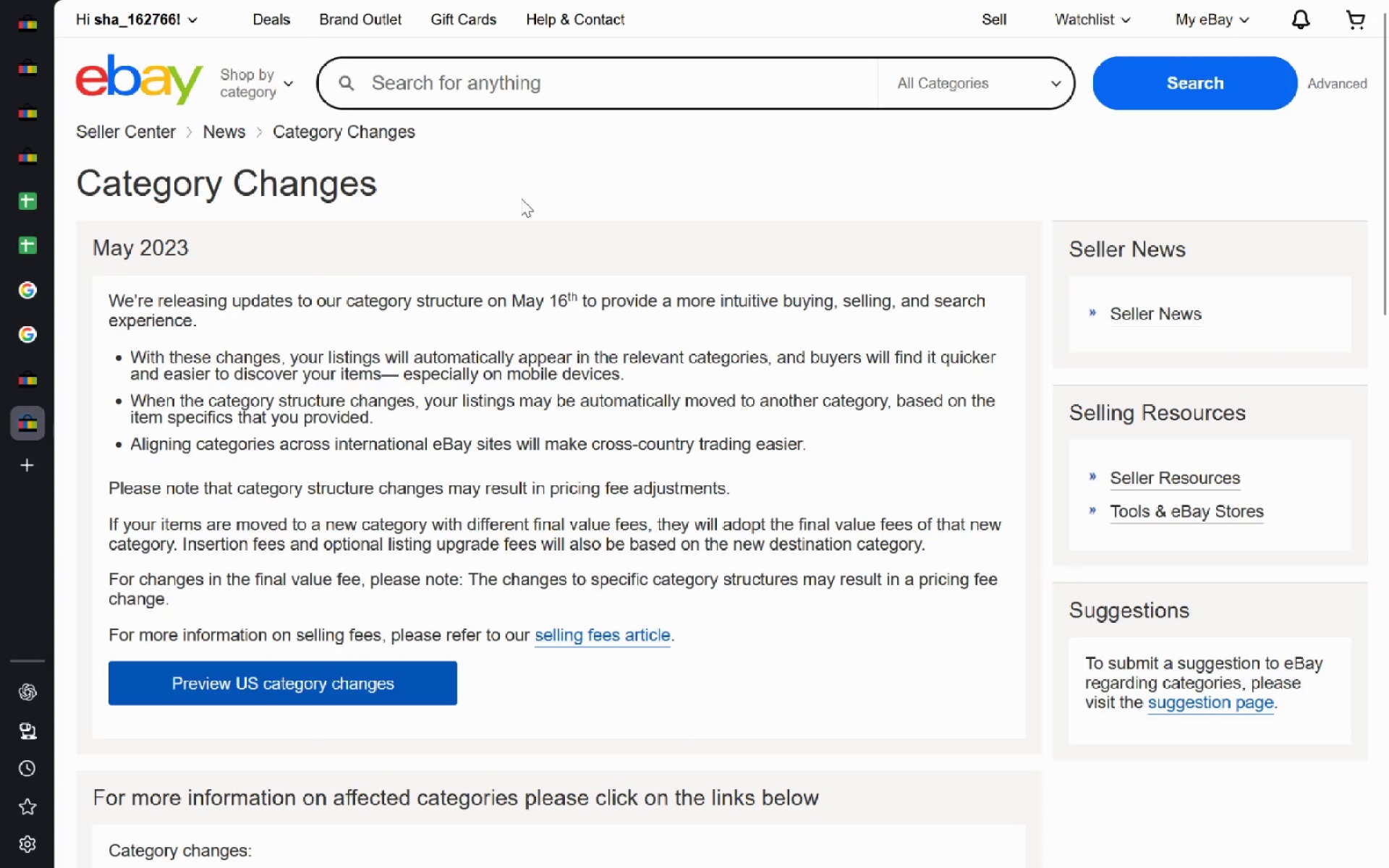 
left_click([351, 678])
 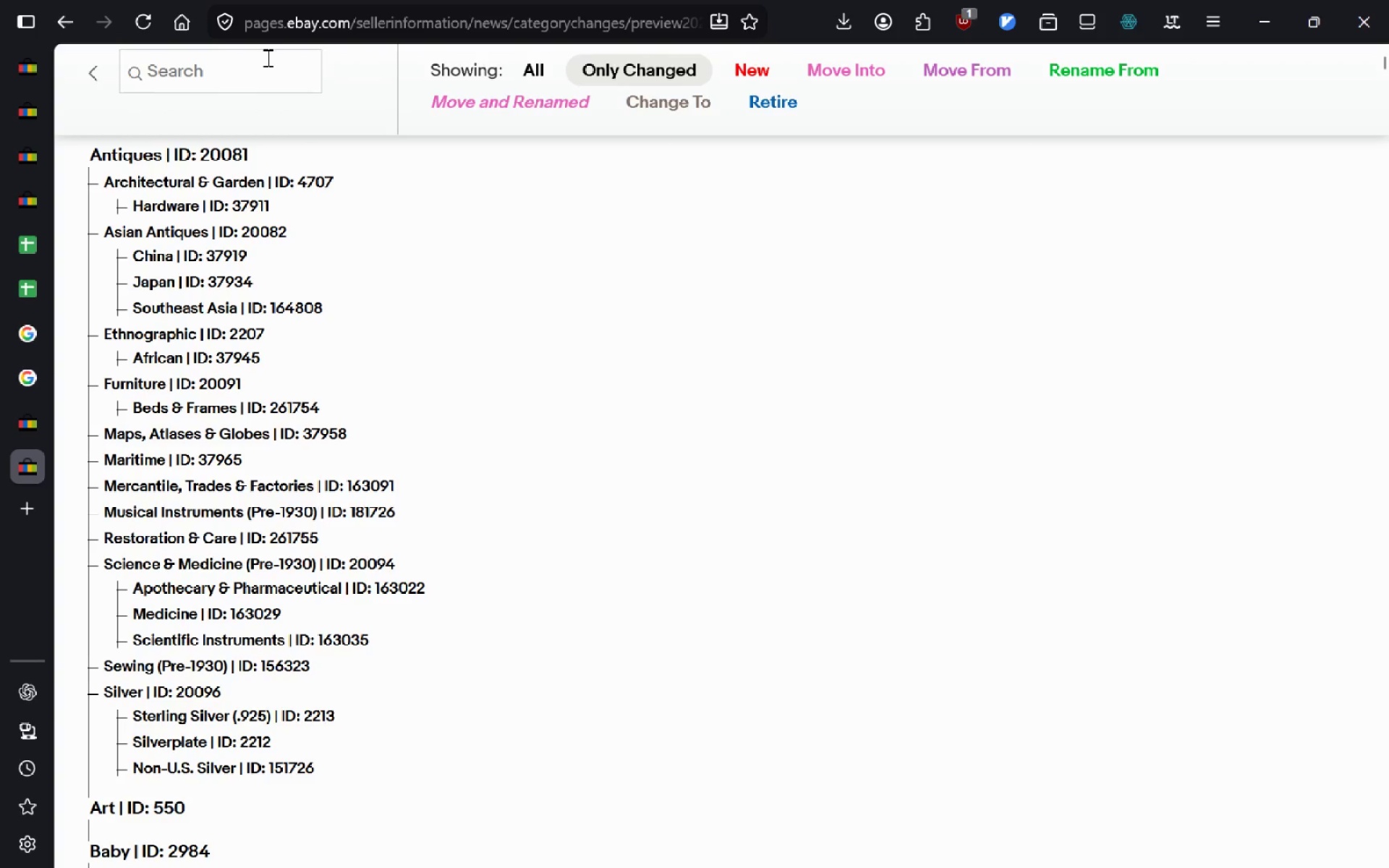 
wait(6.41)
 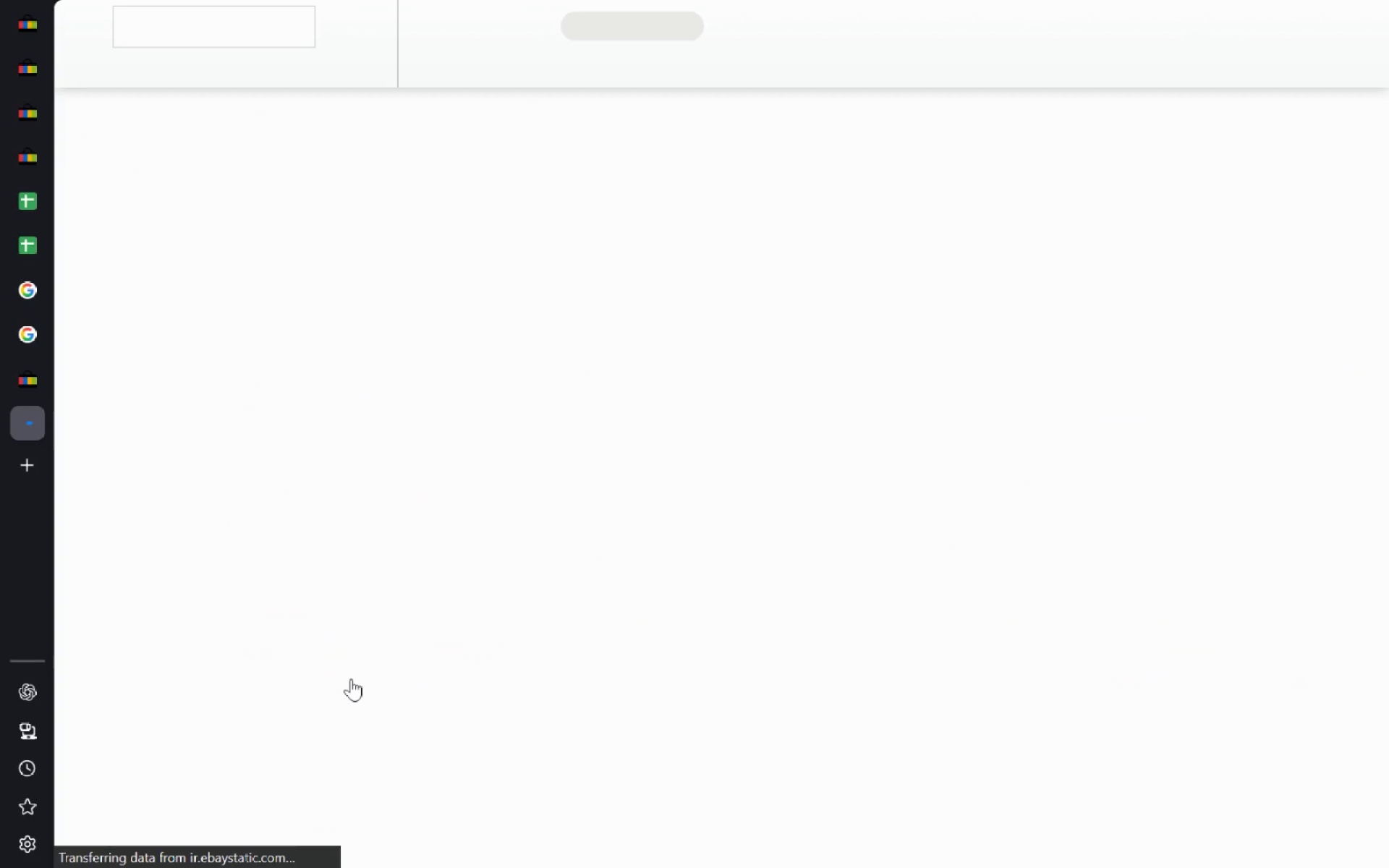 
left_click([527, 25])
 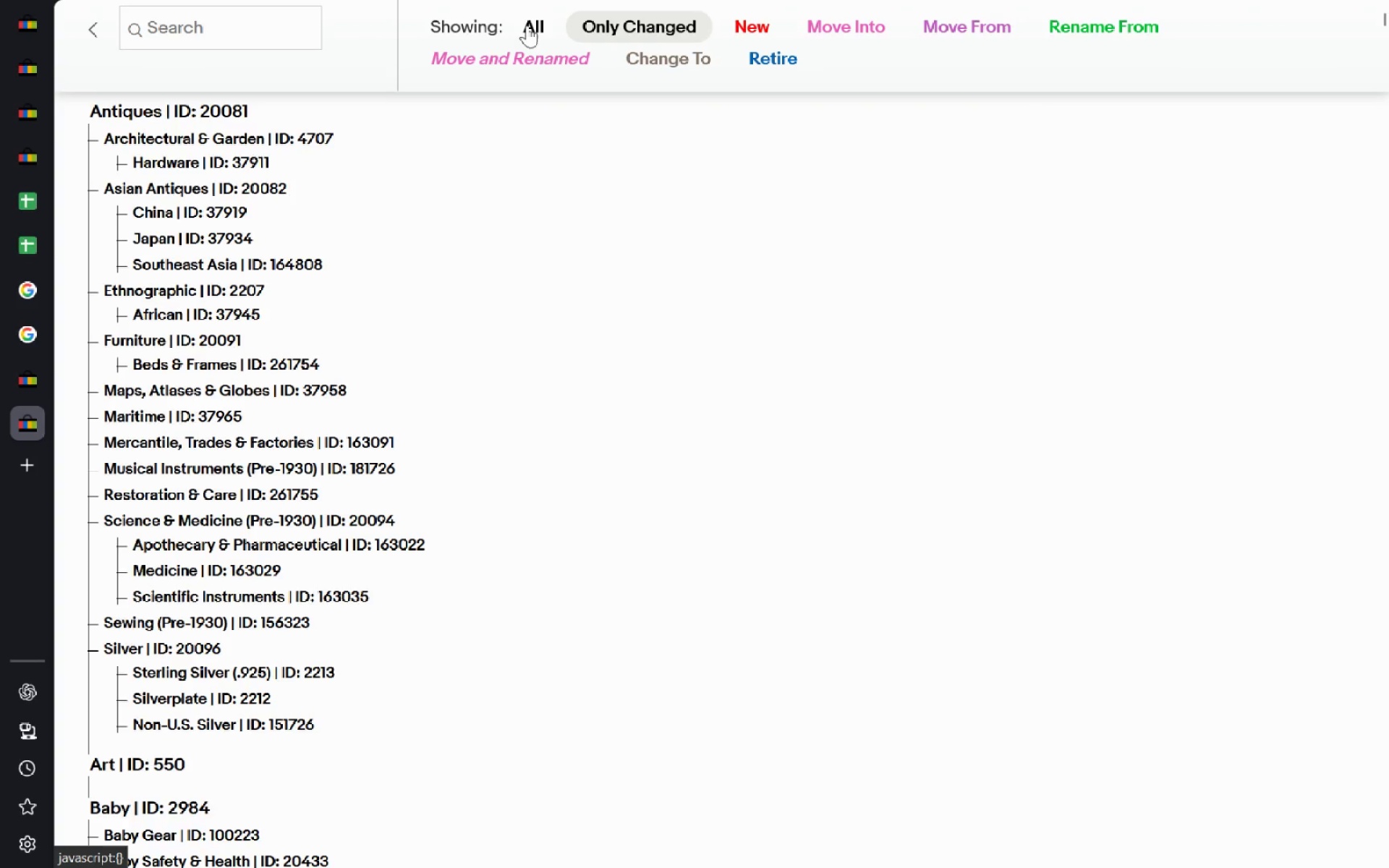 
left_click([527, 25])
 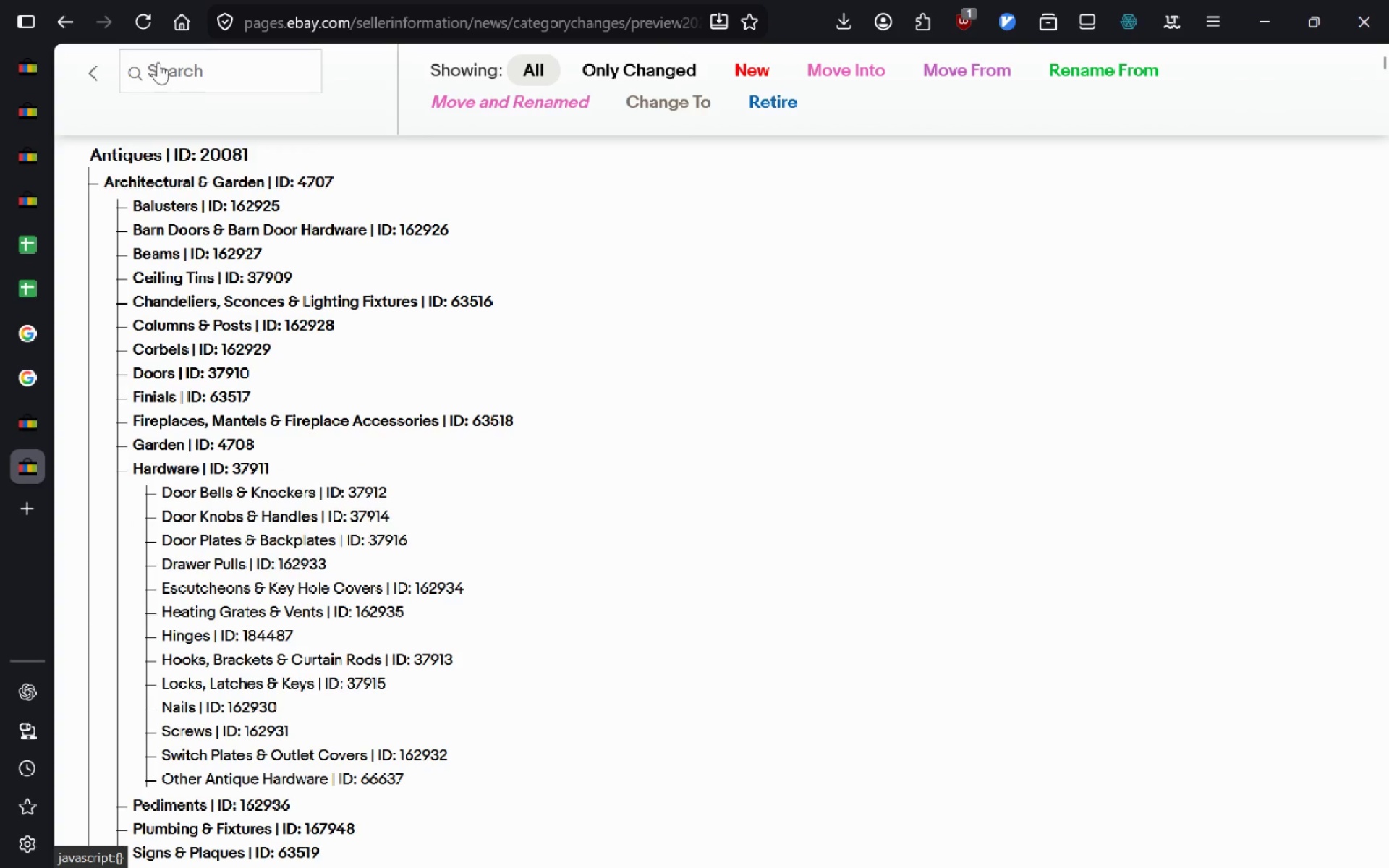 
left_click([158, 62])
 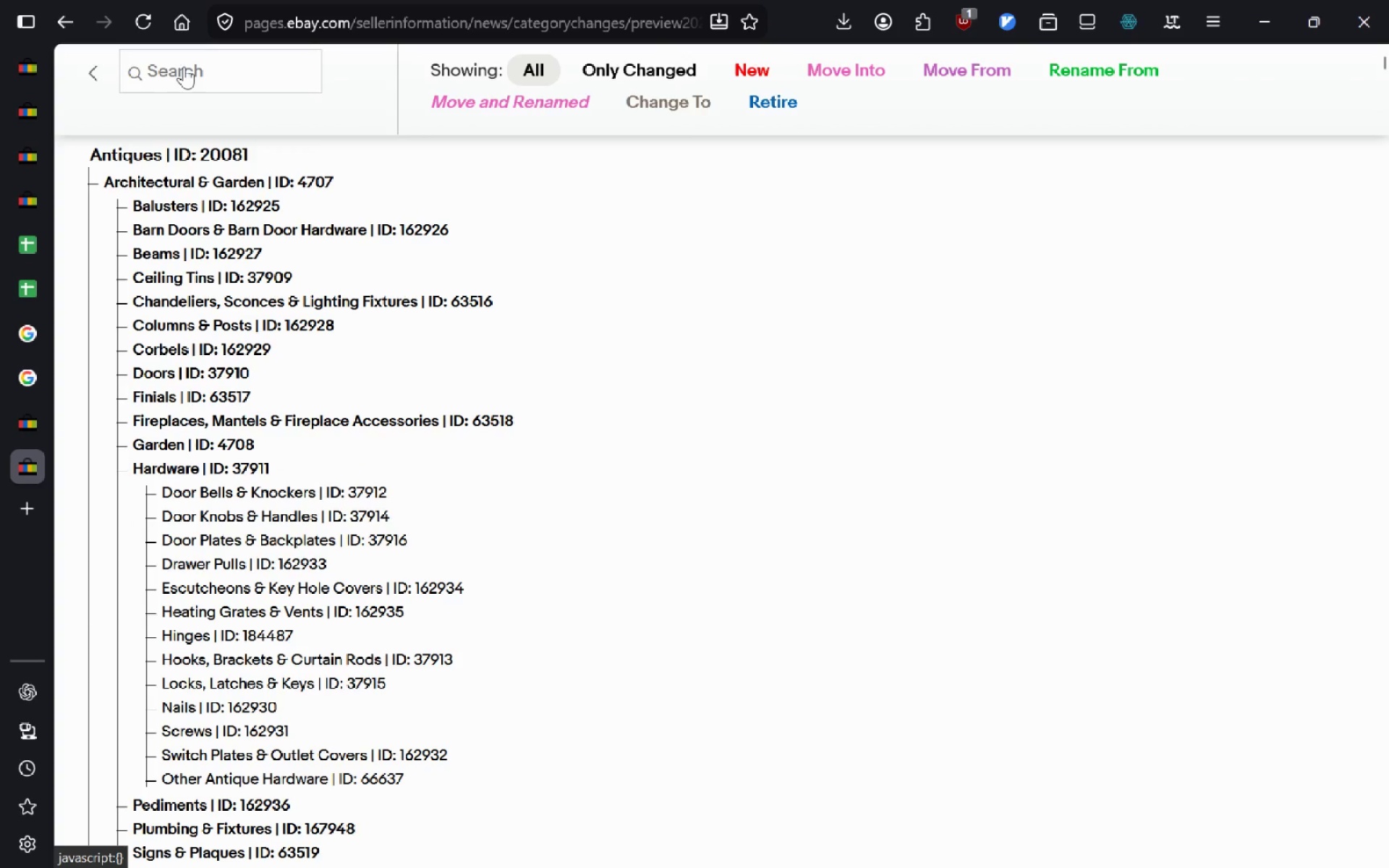 
left_click([184, 67])
 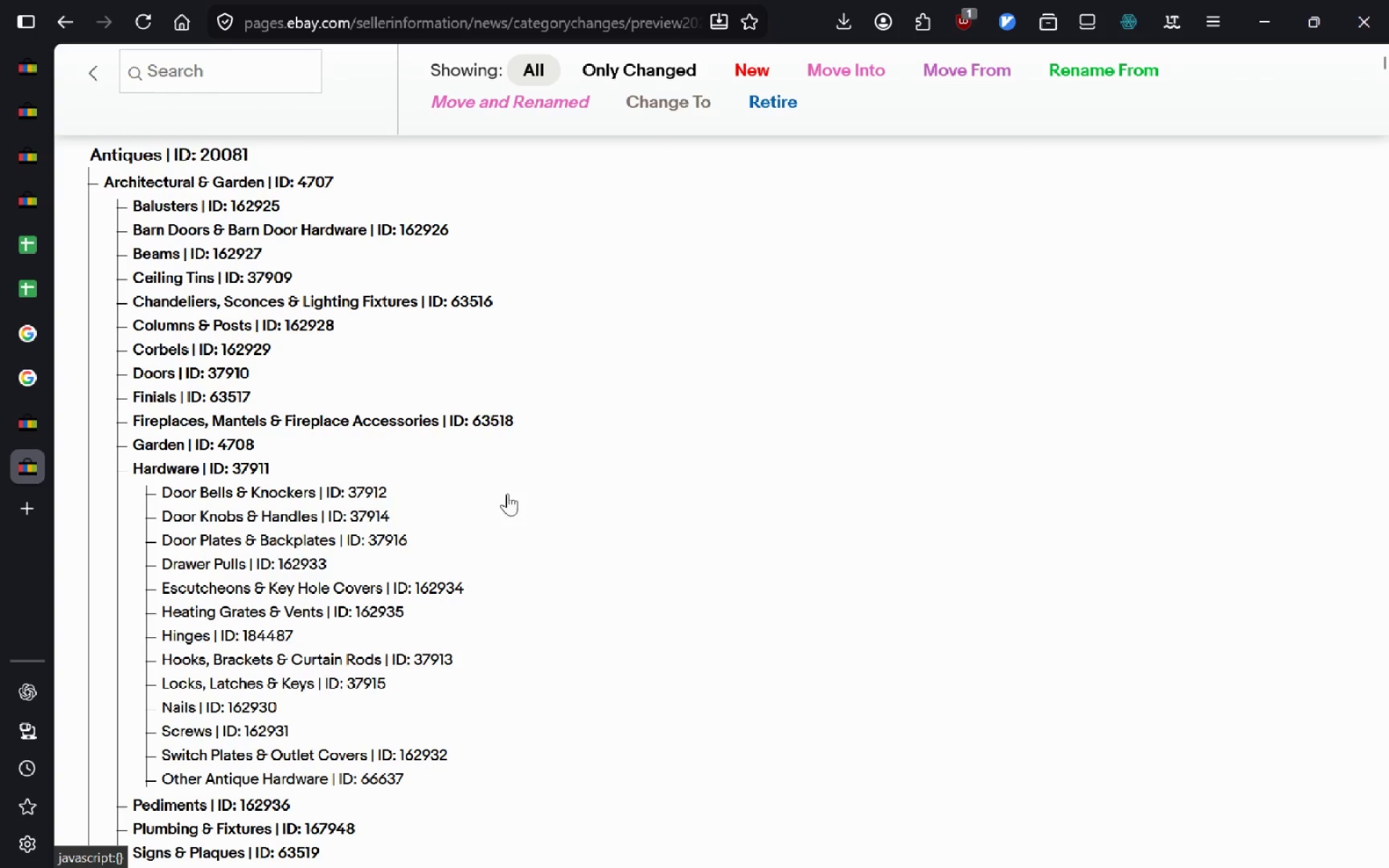 
key(Alt+Tab)